 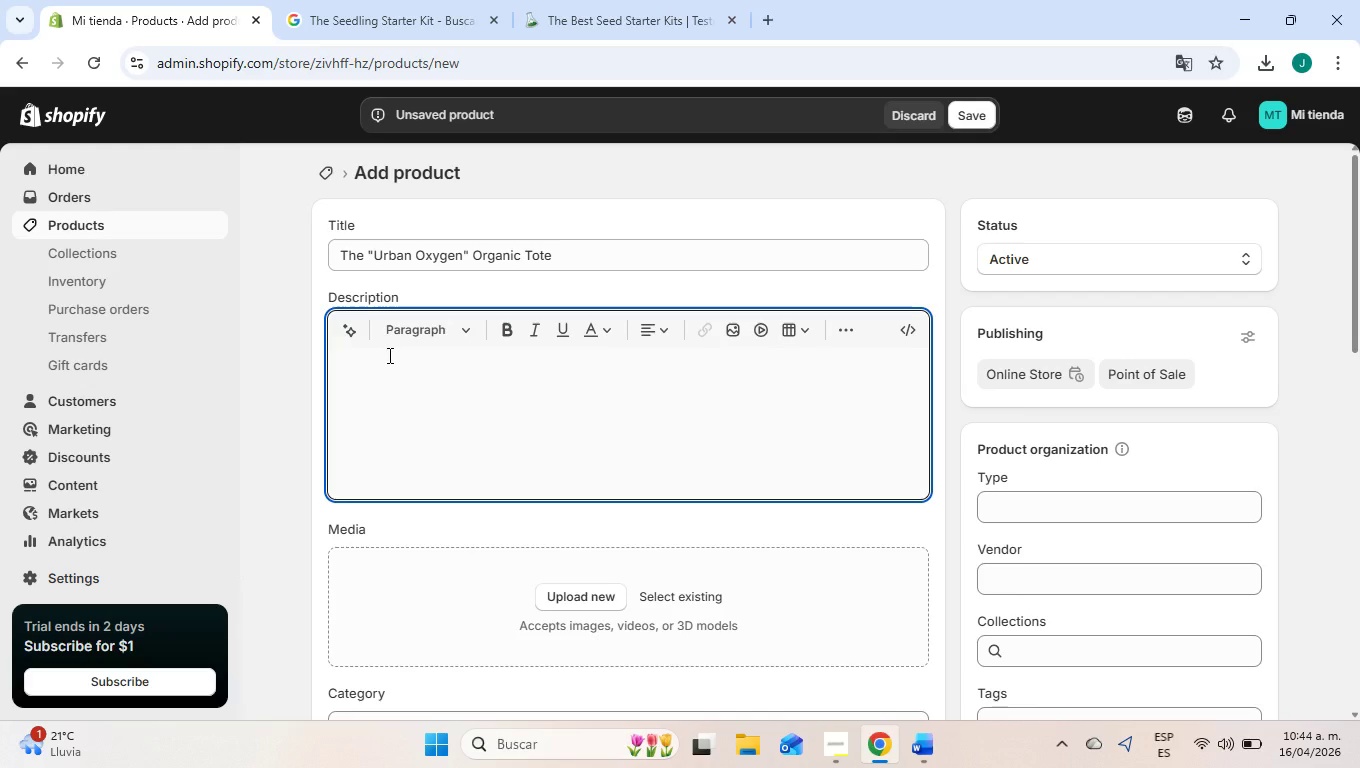 
left_click([1349, 38])
 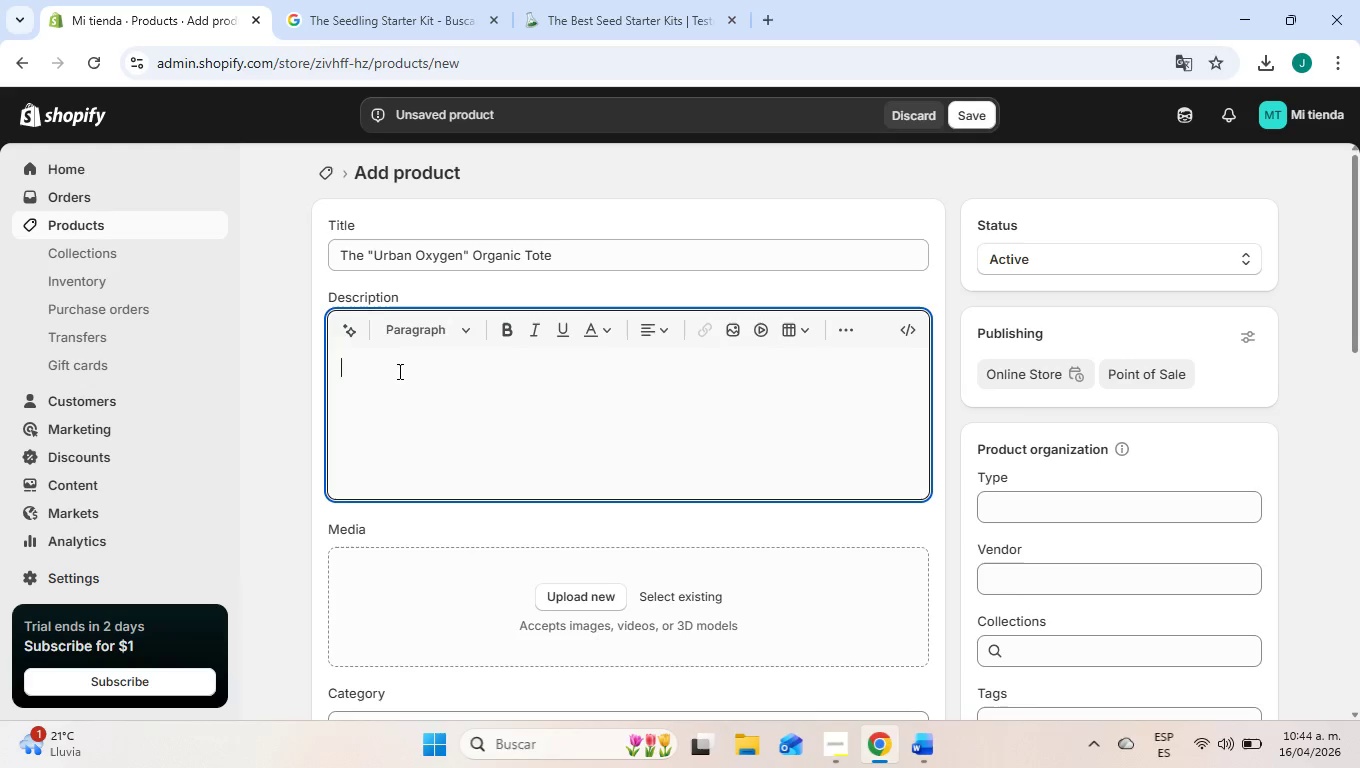 
left_click([398, 371])
 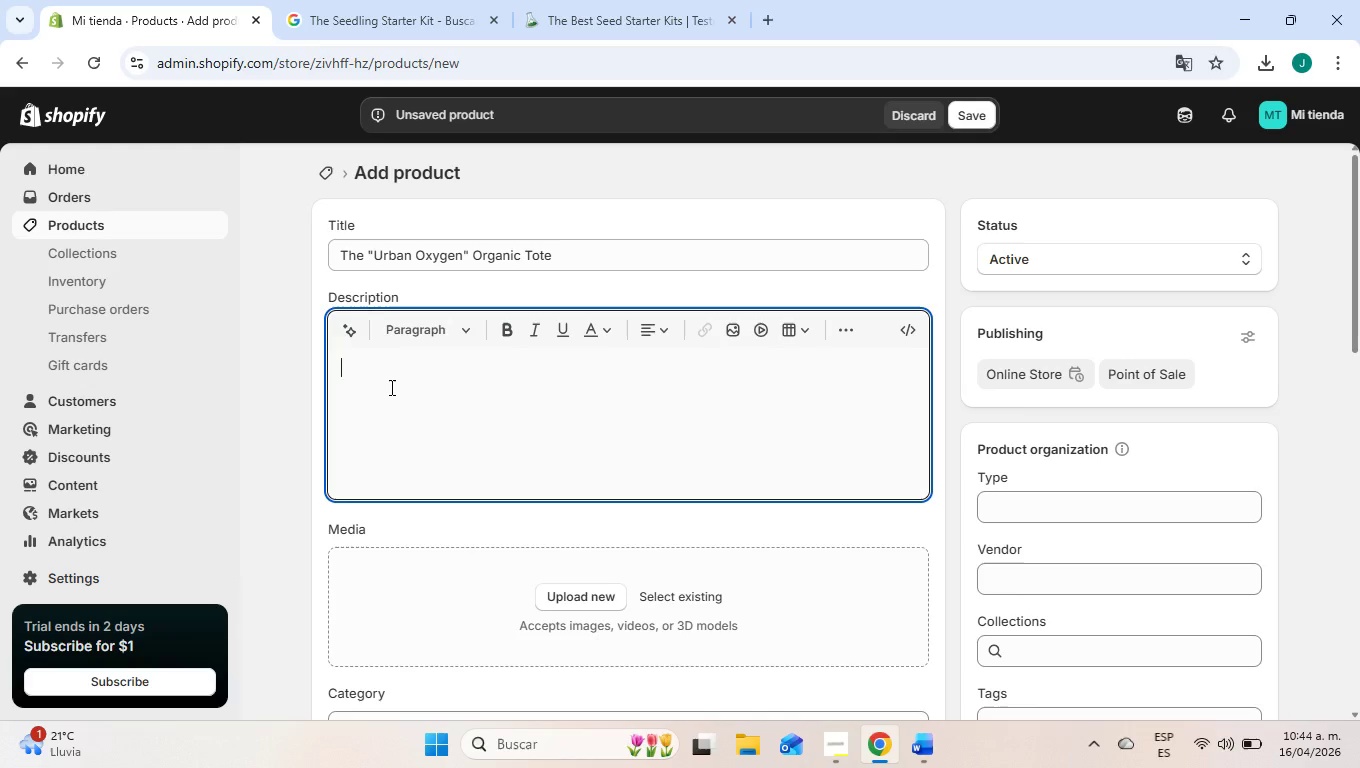 
type(cA)
key(Backspace)
key(Backspace)
type(Carry your commitment to the planet wherever you go. Pur )
 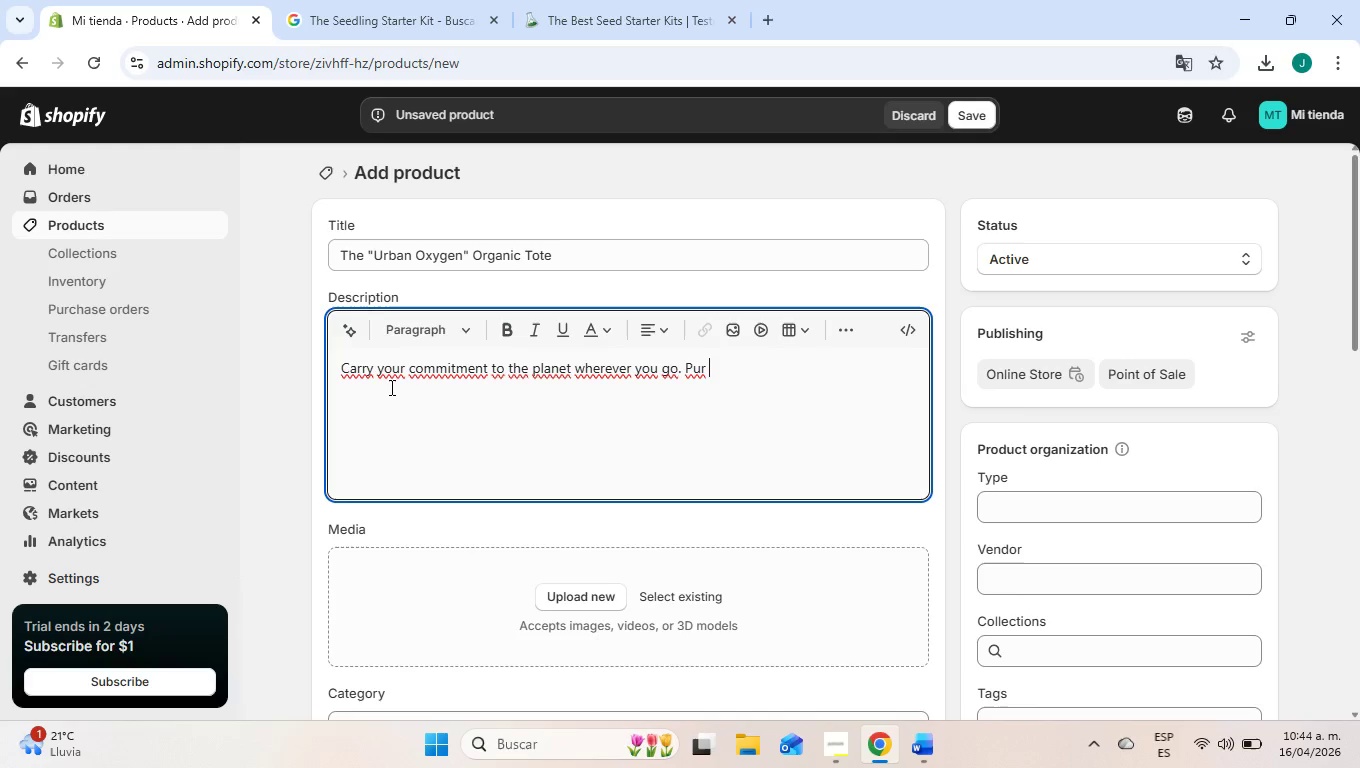 
key(ArrowLeft)
 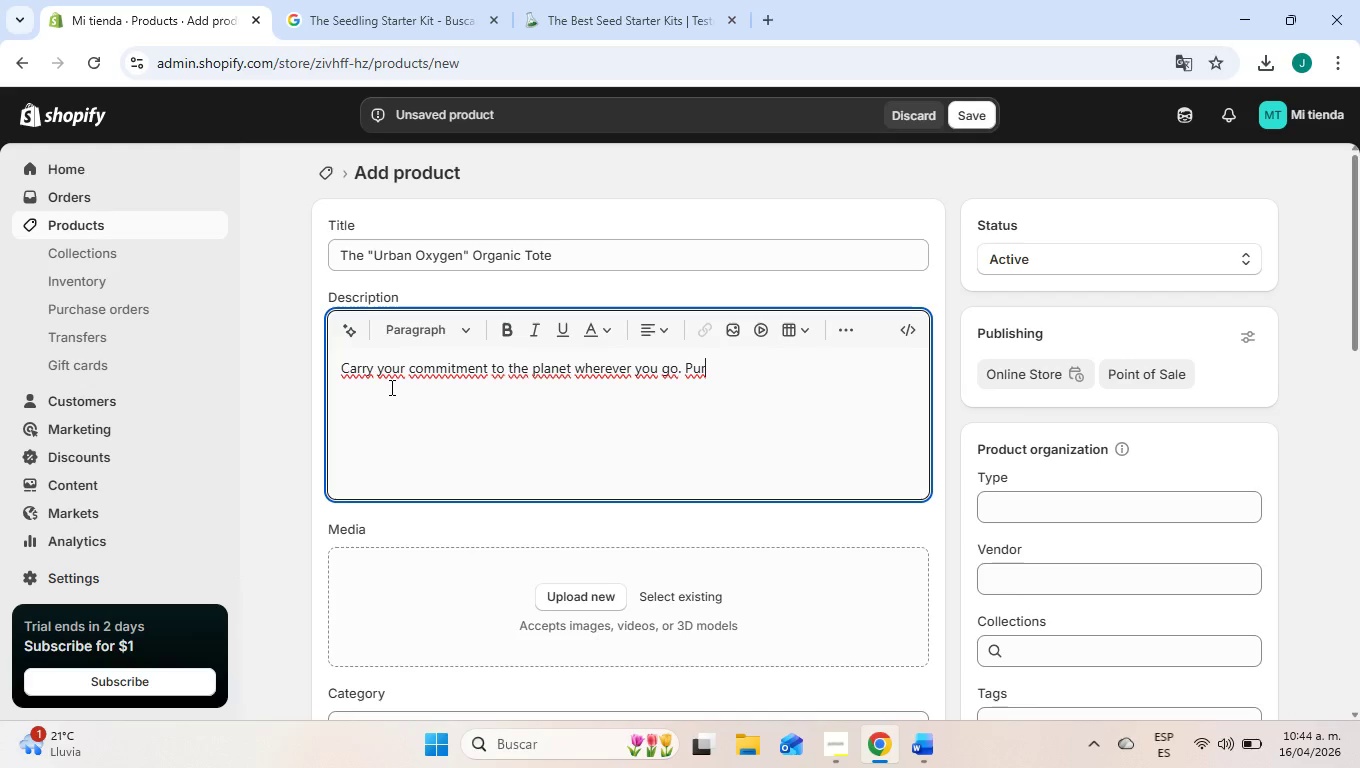 
key(ArrowLeft)
 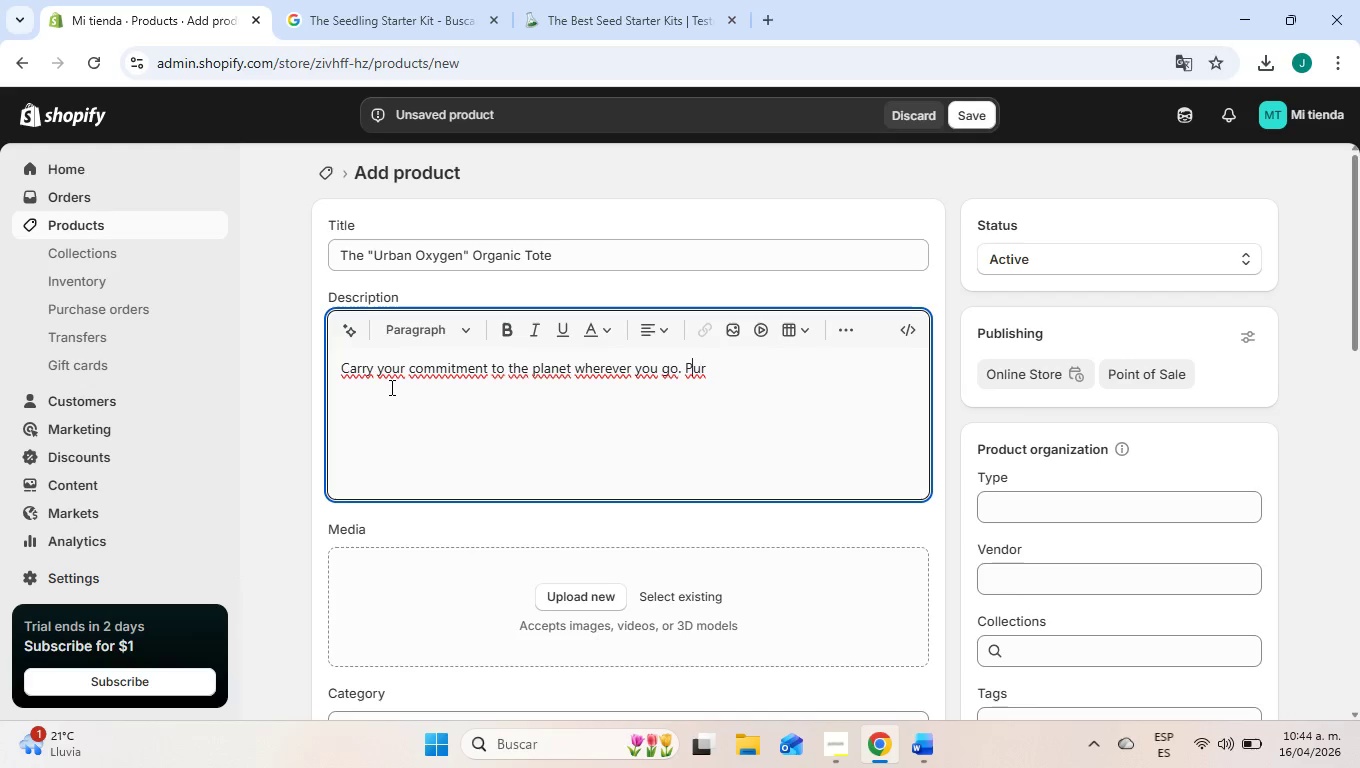 
key(ArrowLeft)
 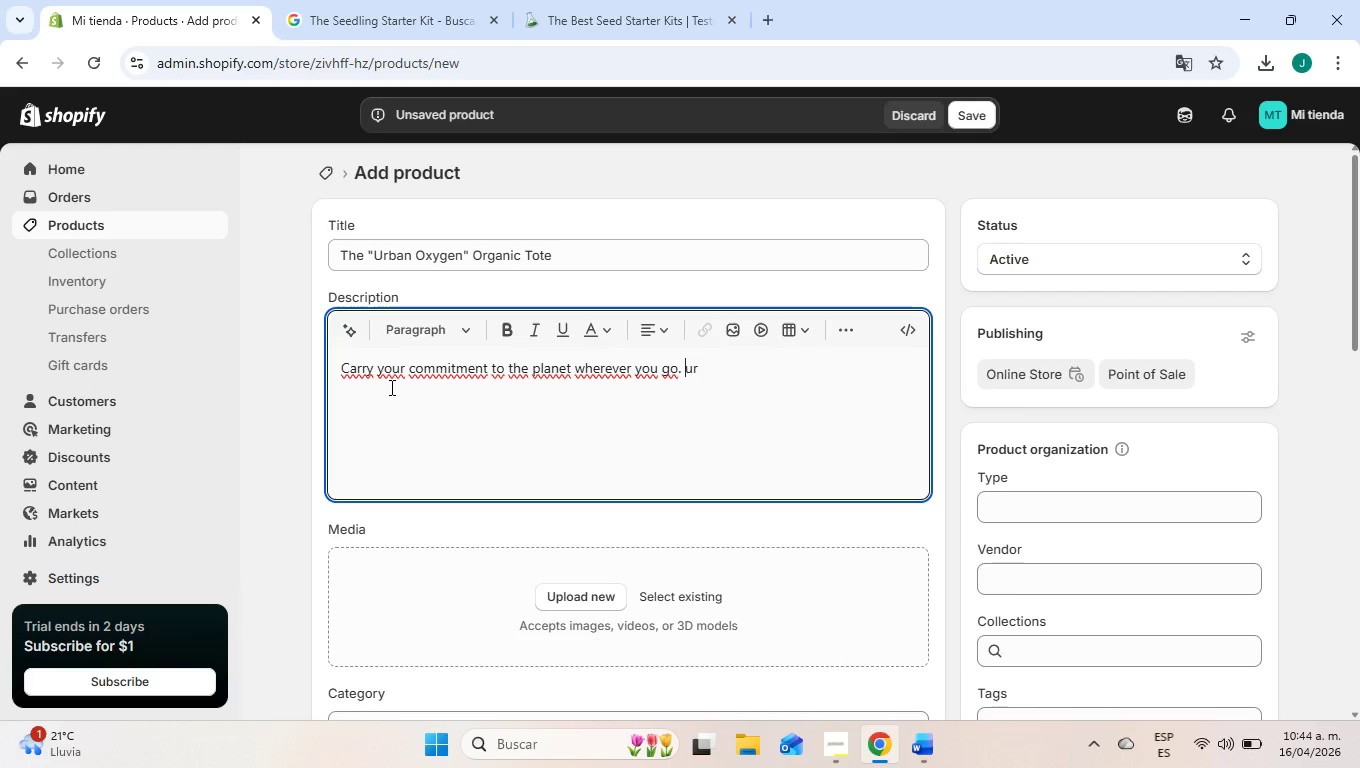 
key(Backspace)
 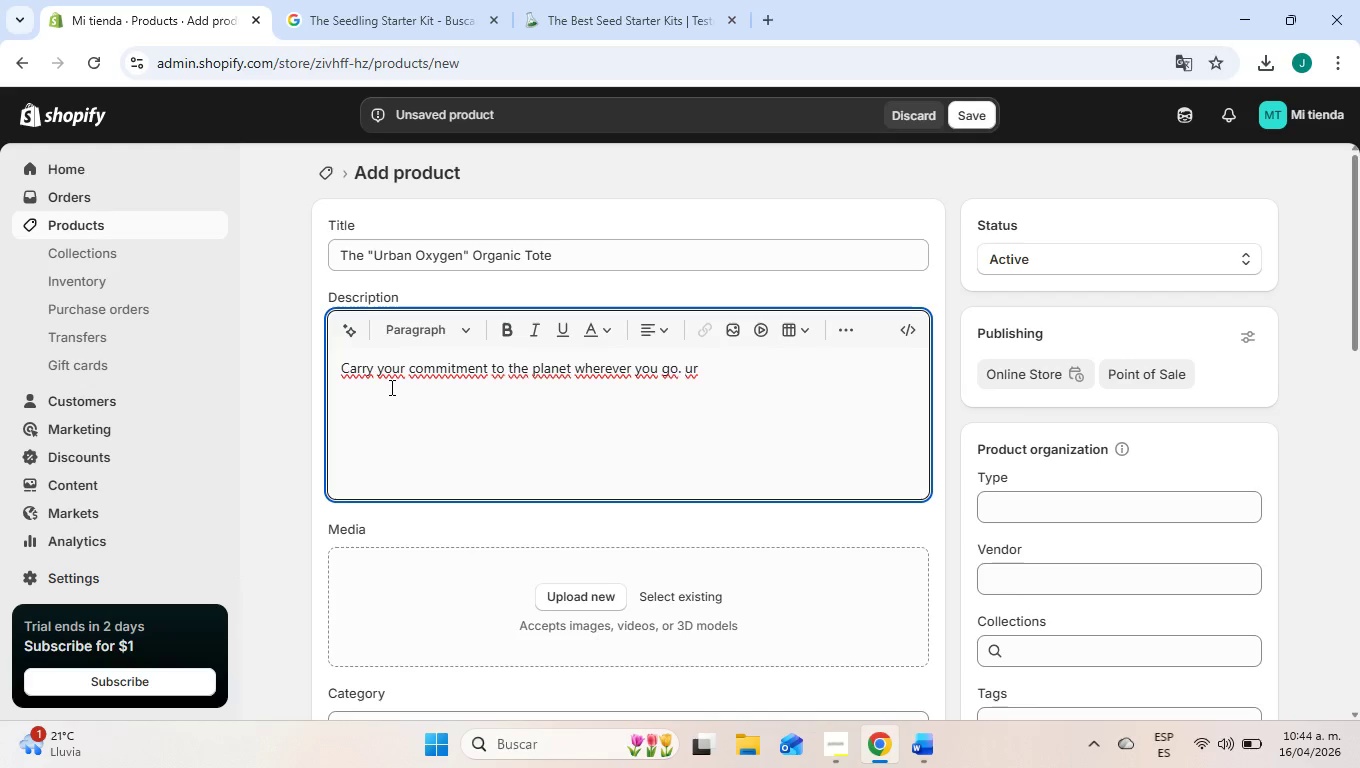 
key(Shift+O)
 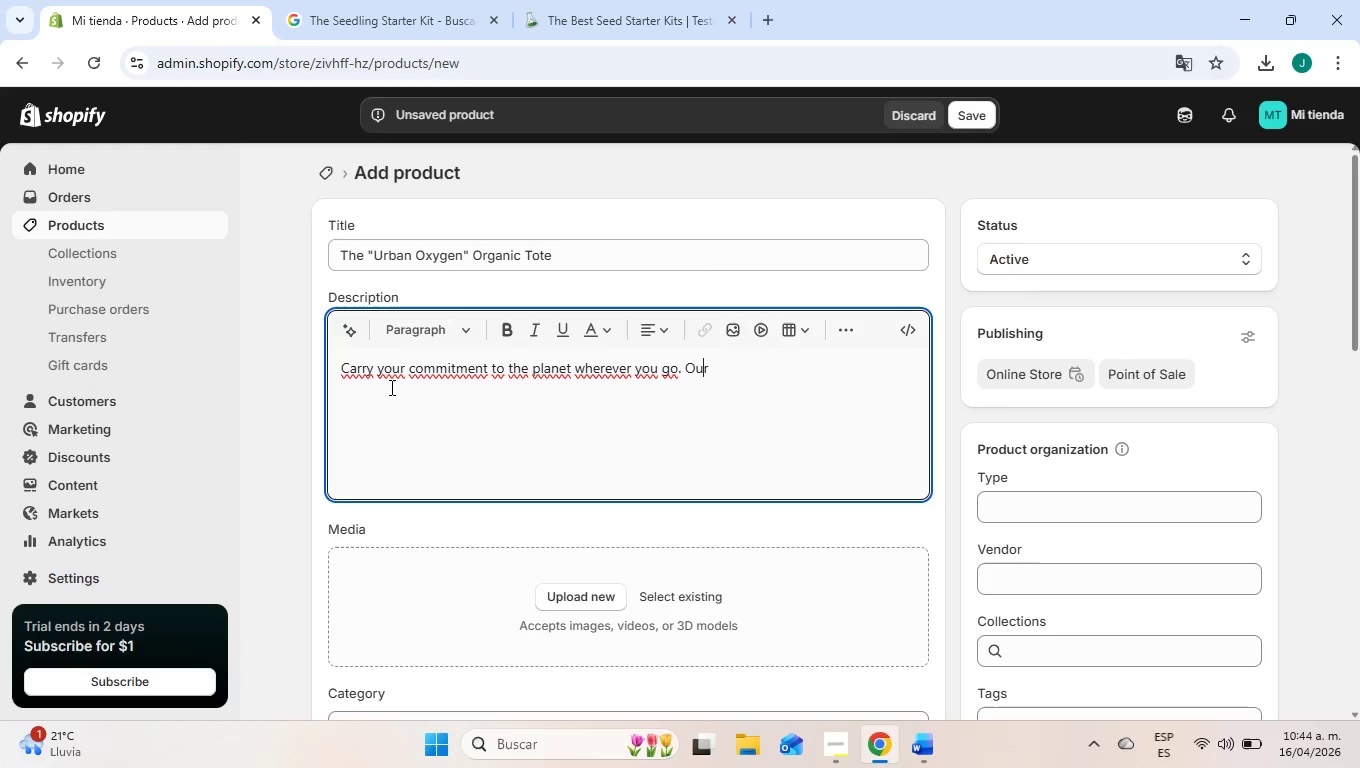 
key(ArrowRight)
 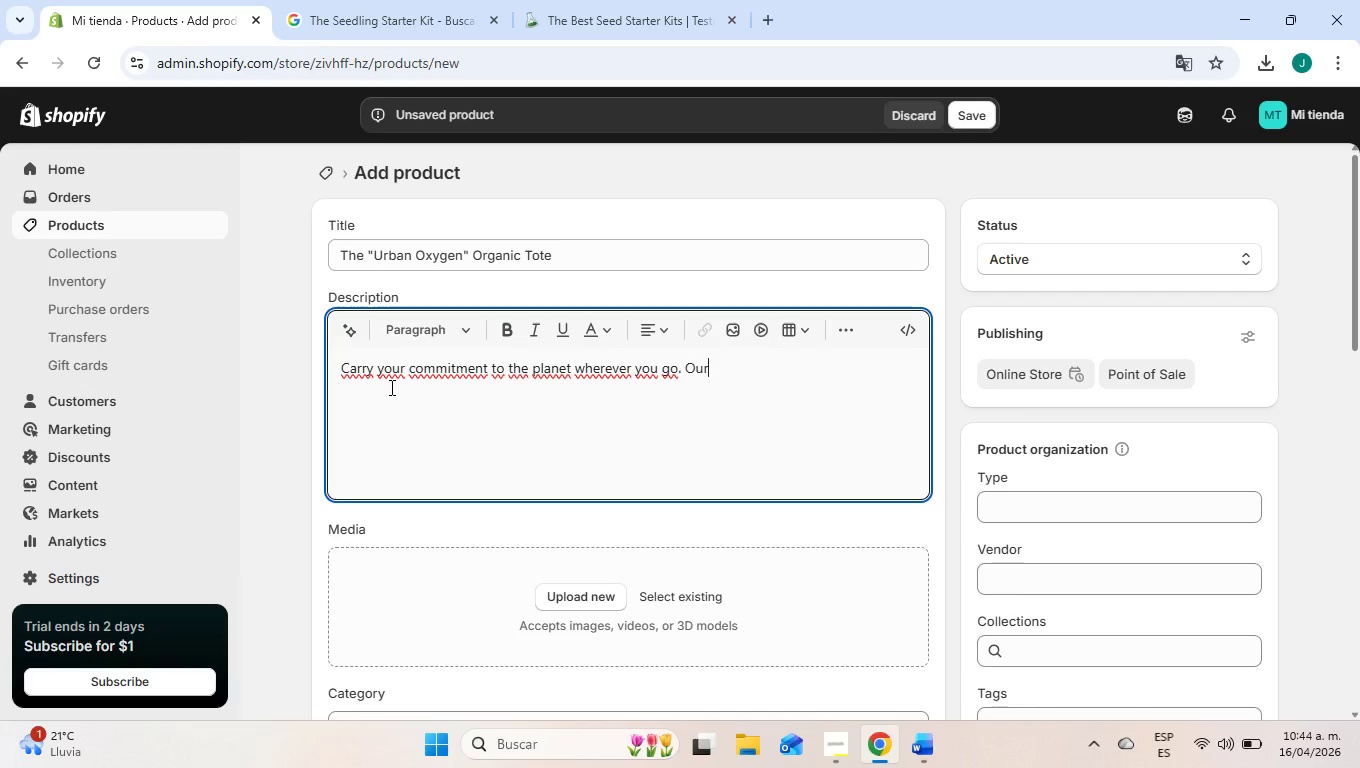 
key(ArrowRight)
 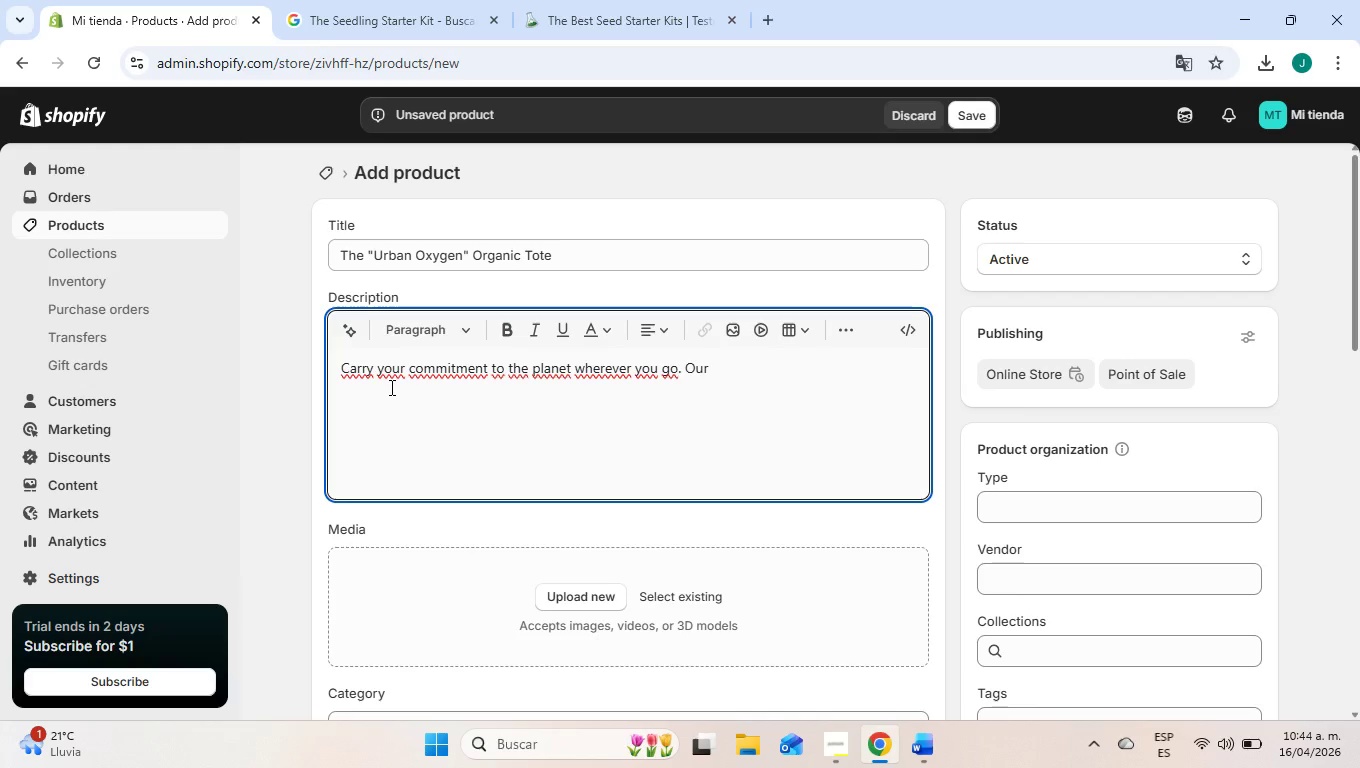 
key(Space)
 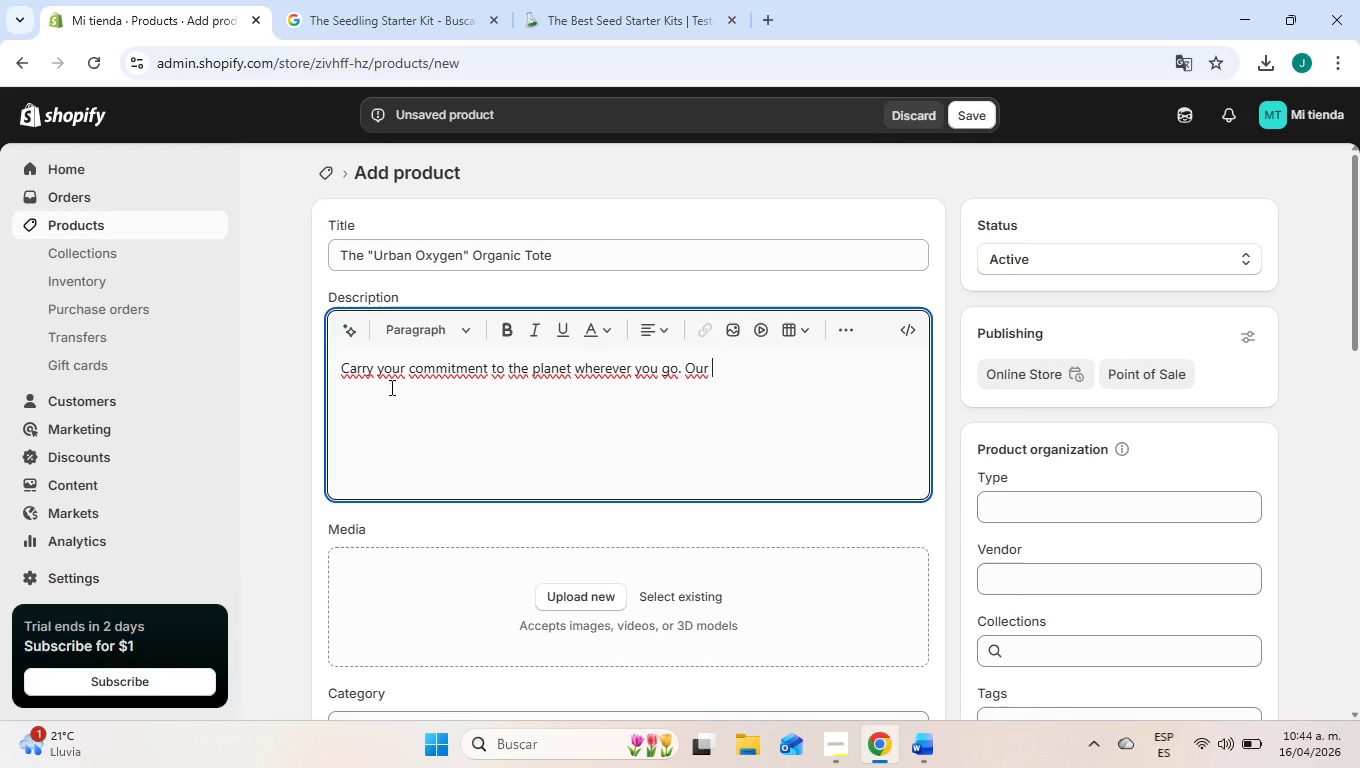 
key(Semicolon)
 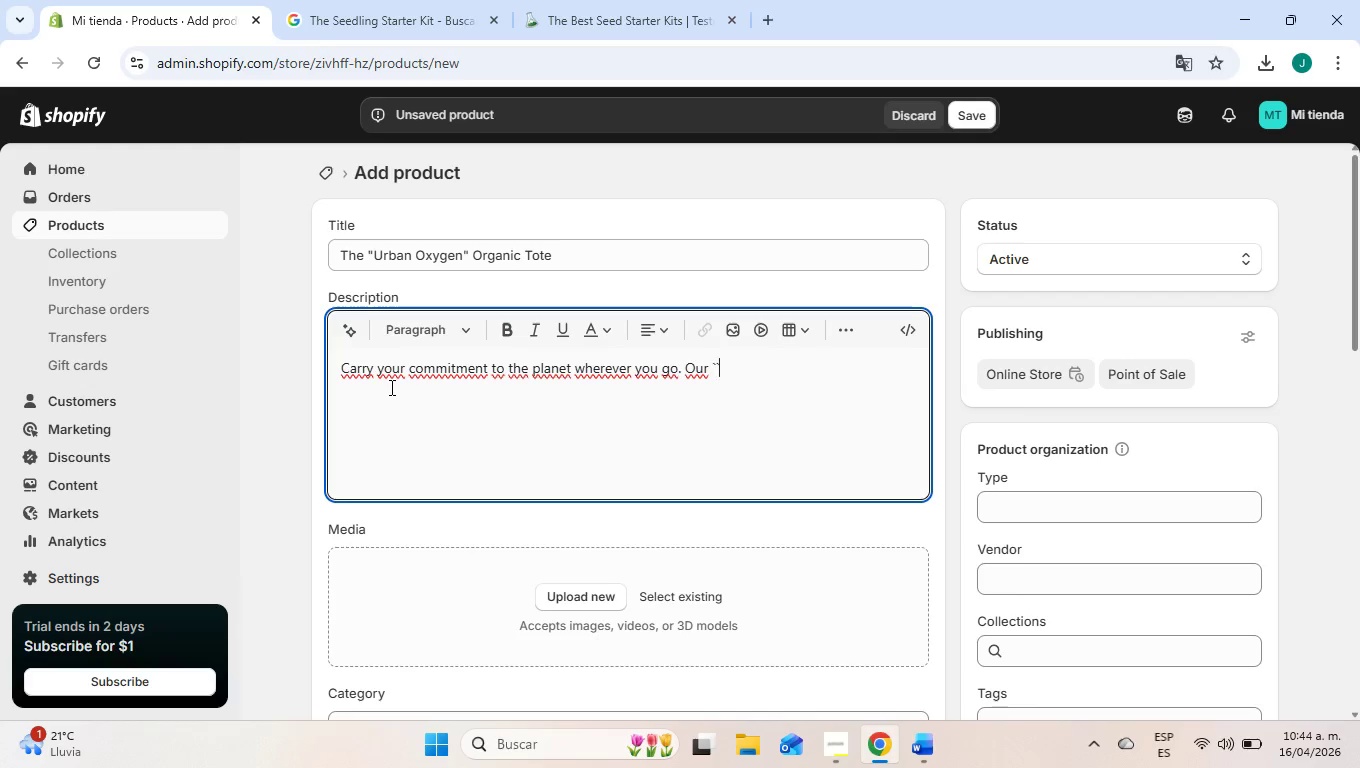 
key(Semicolon)
 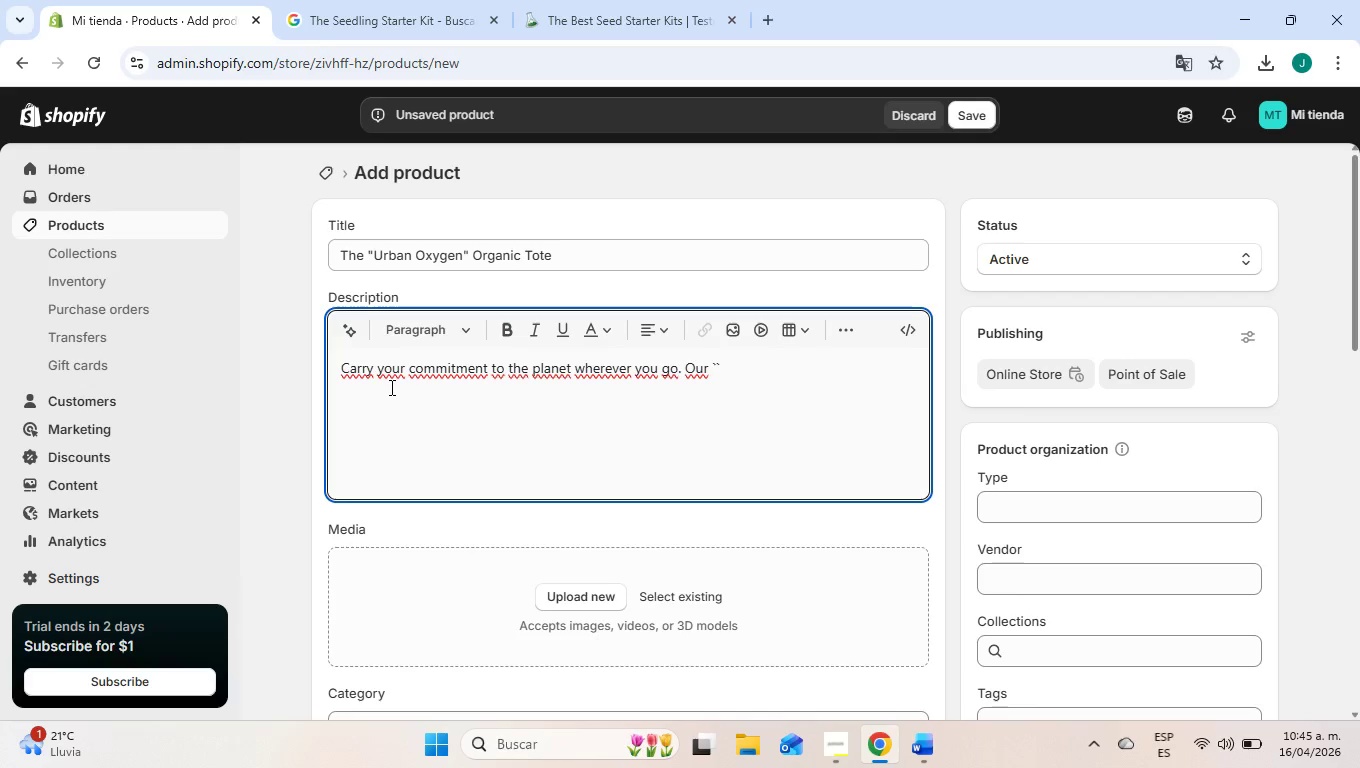 
key(Backspace)
 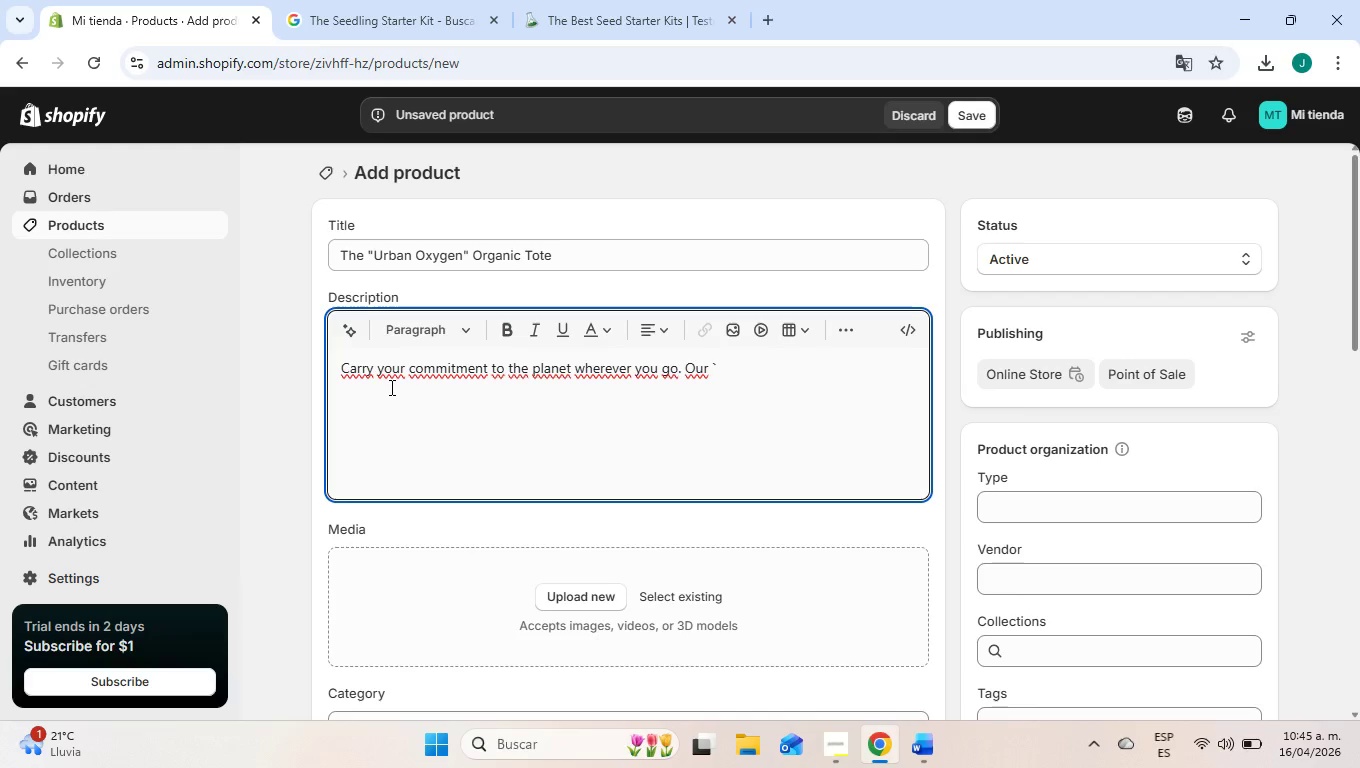 
key(Backspace)
 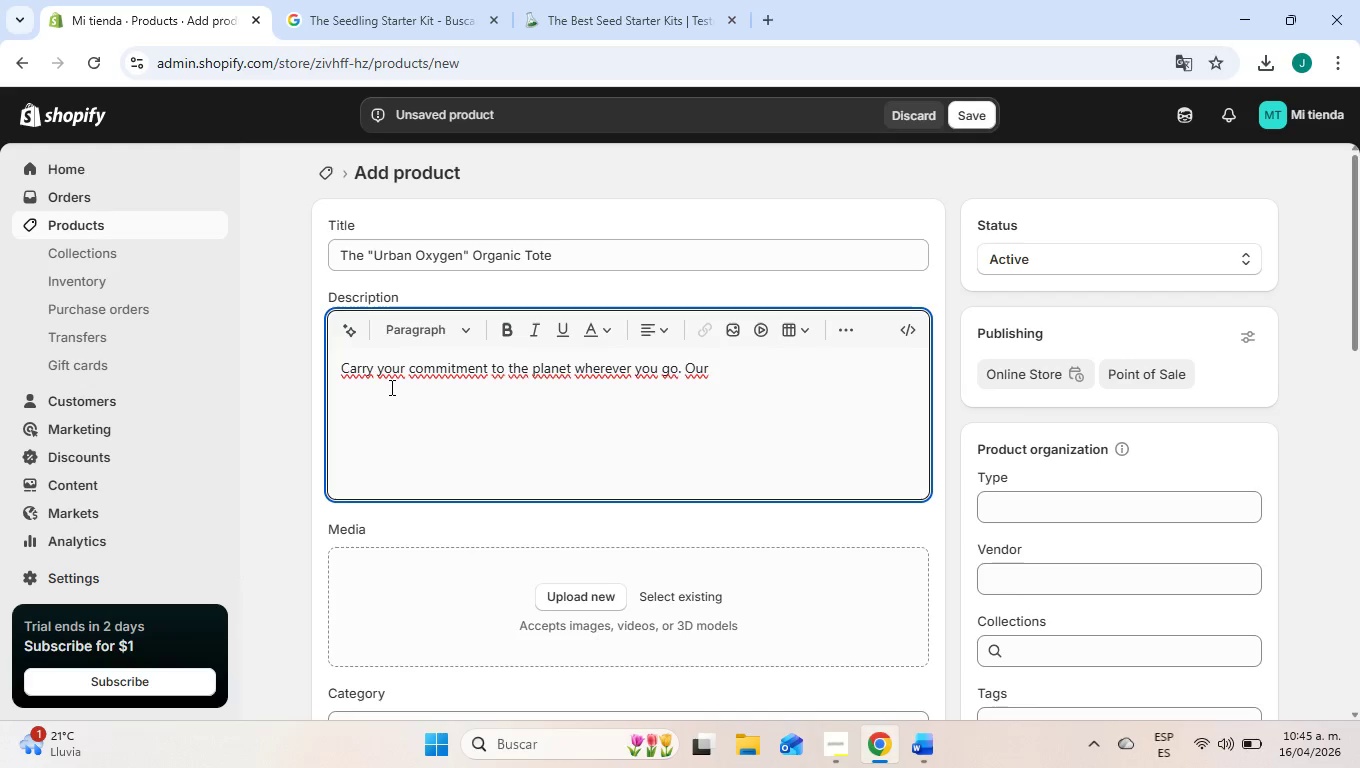 
key(Quote)
 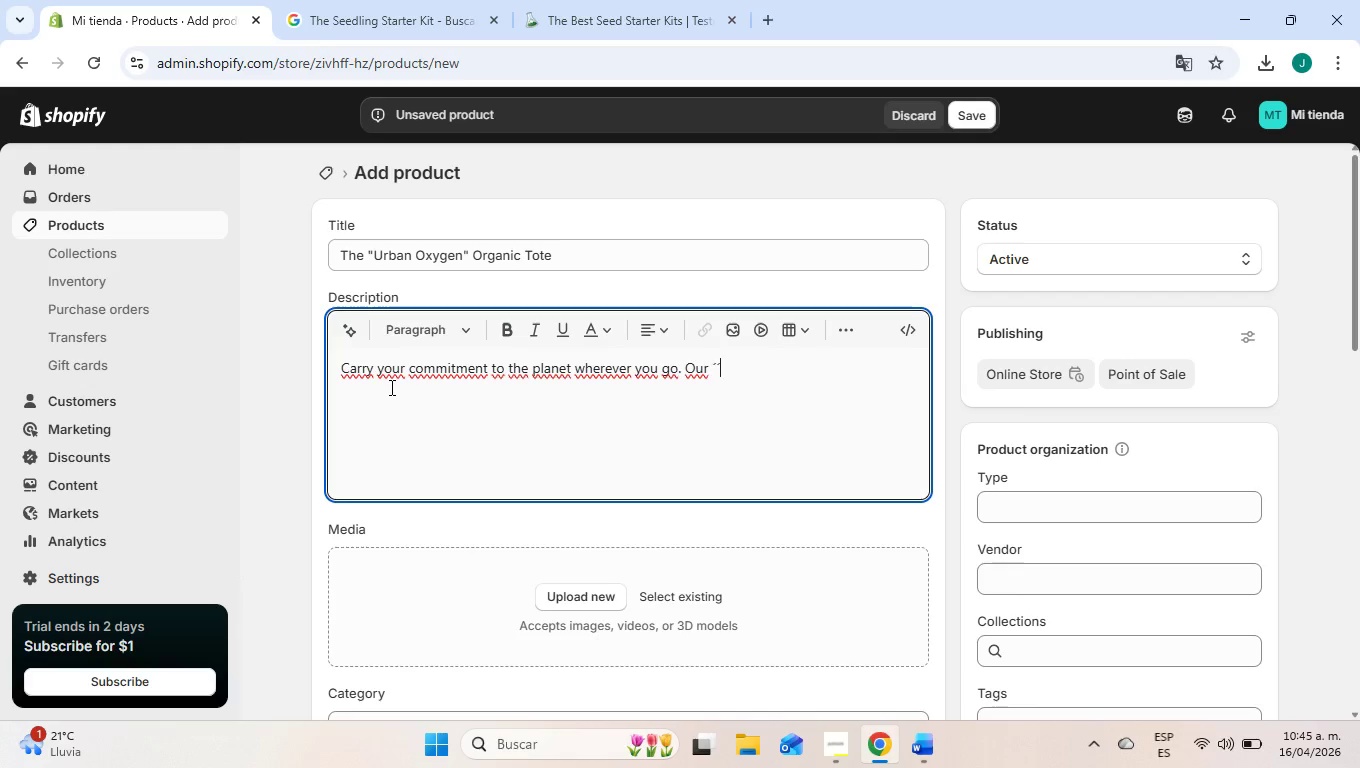 
key(Quote)
 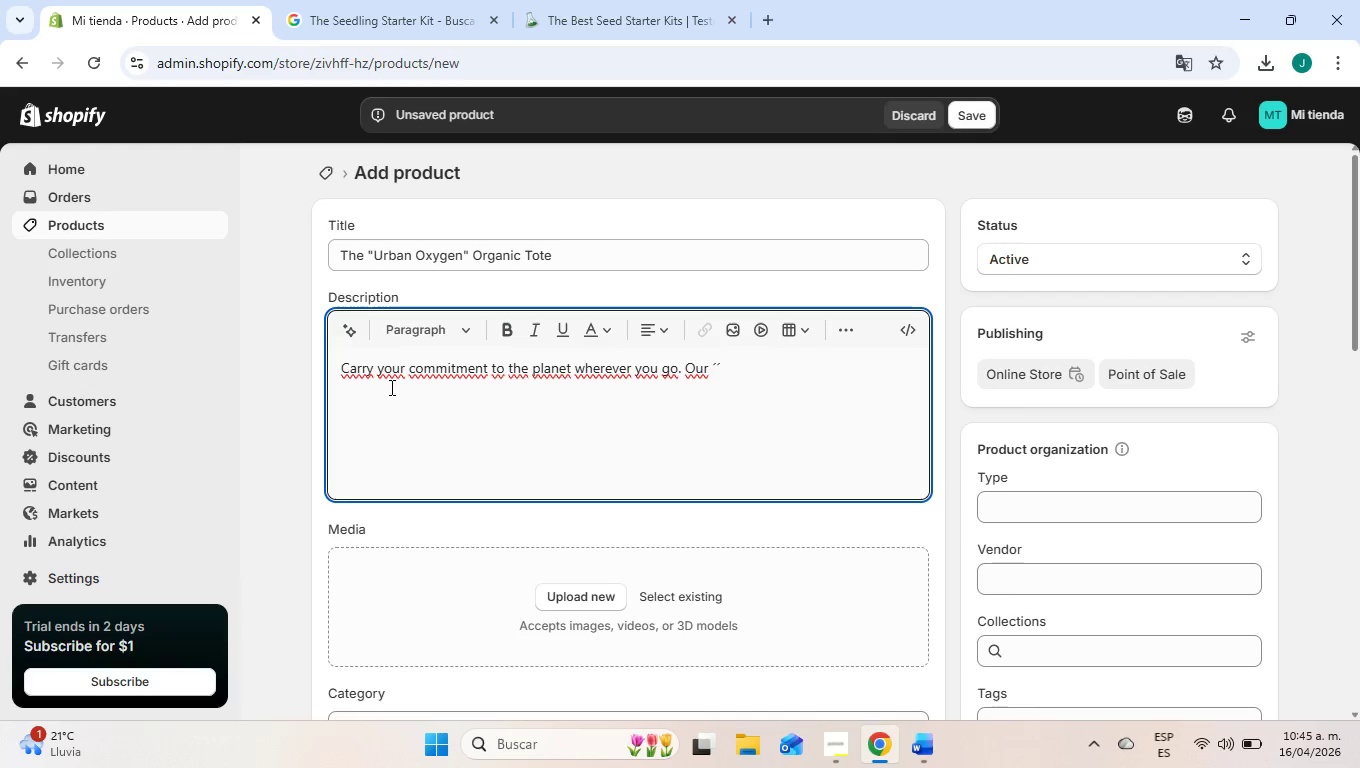 
key(ArrowLeft)
 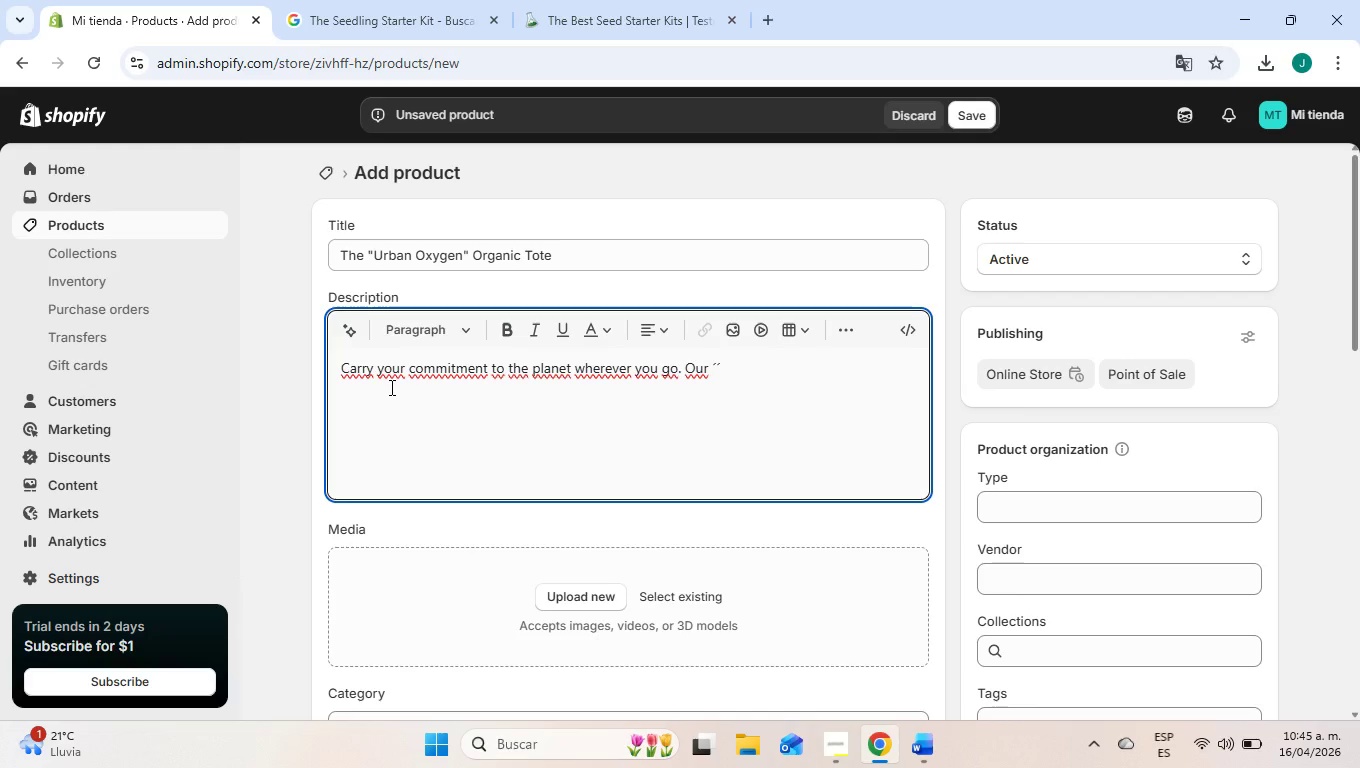 
key(ArrowRight)
 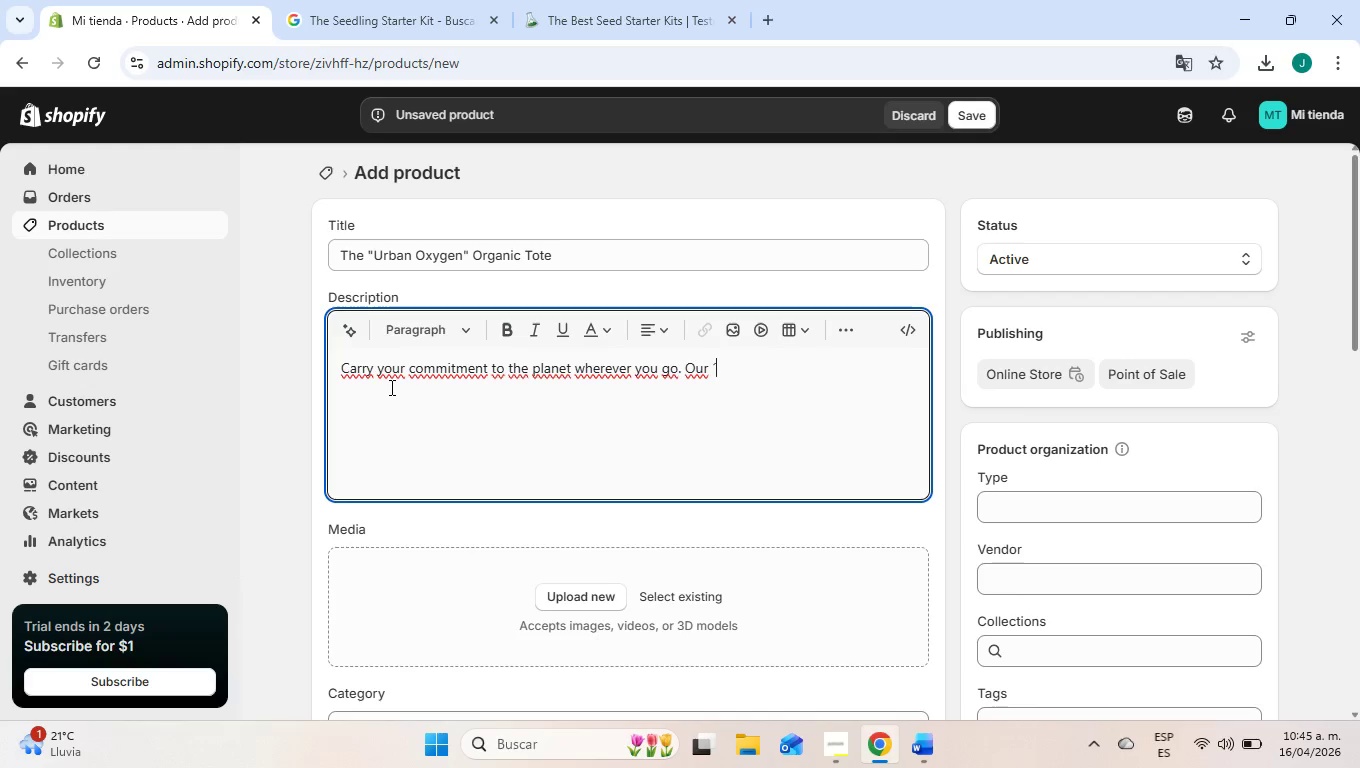 
key(Backspace)
 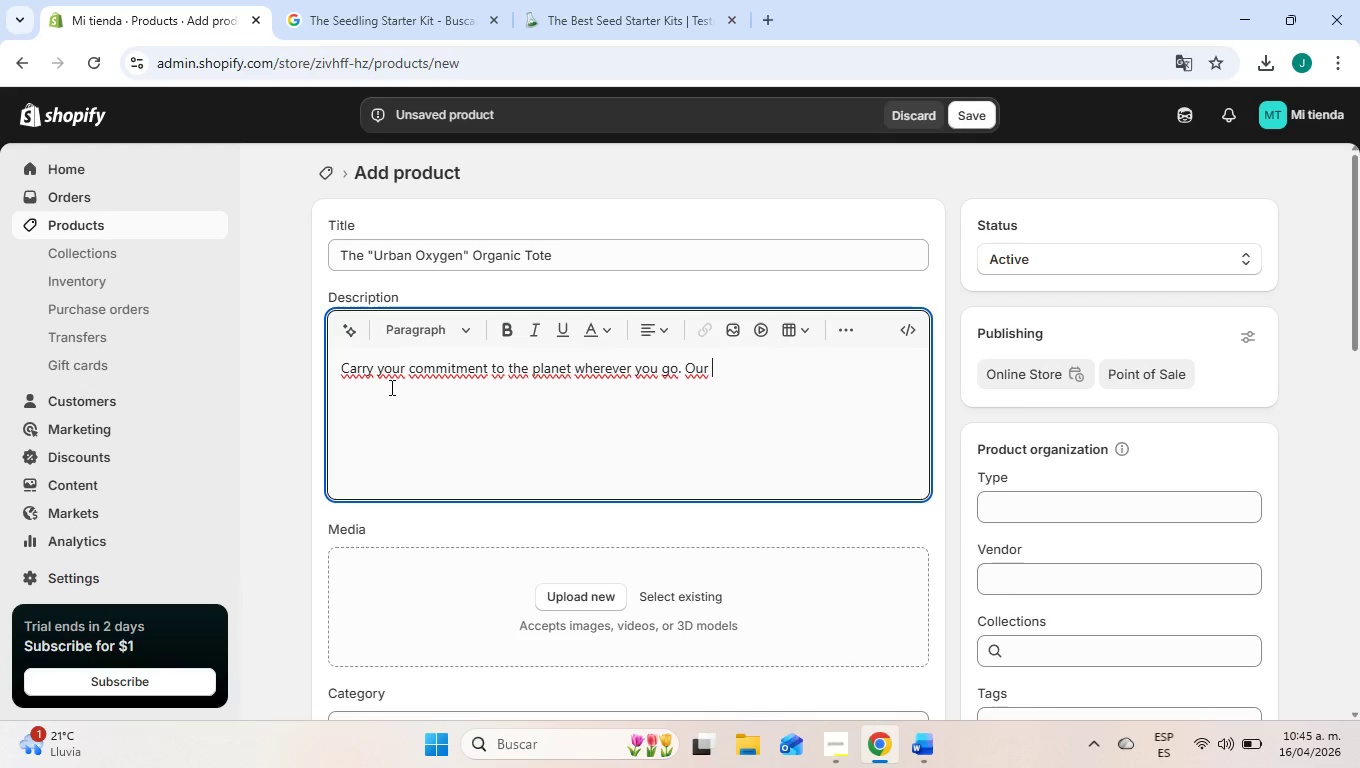 
key(Backspace)
 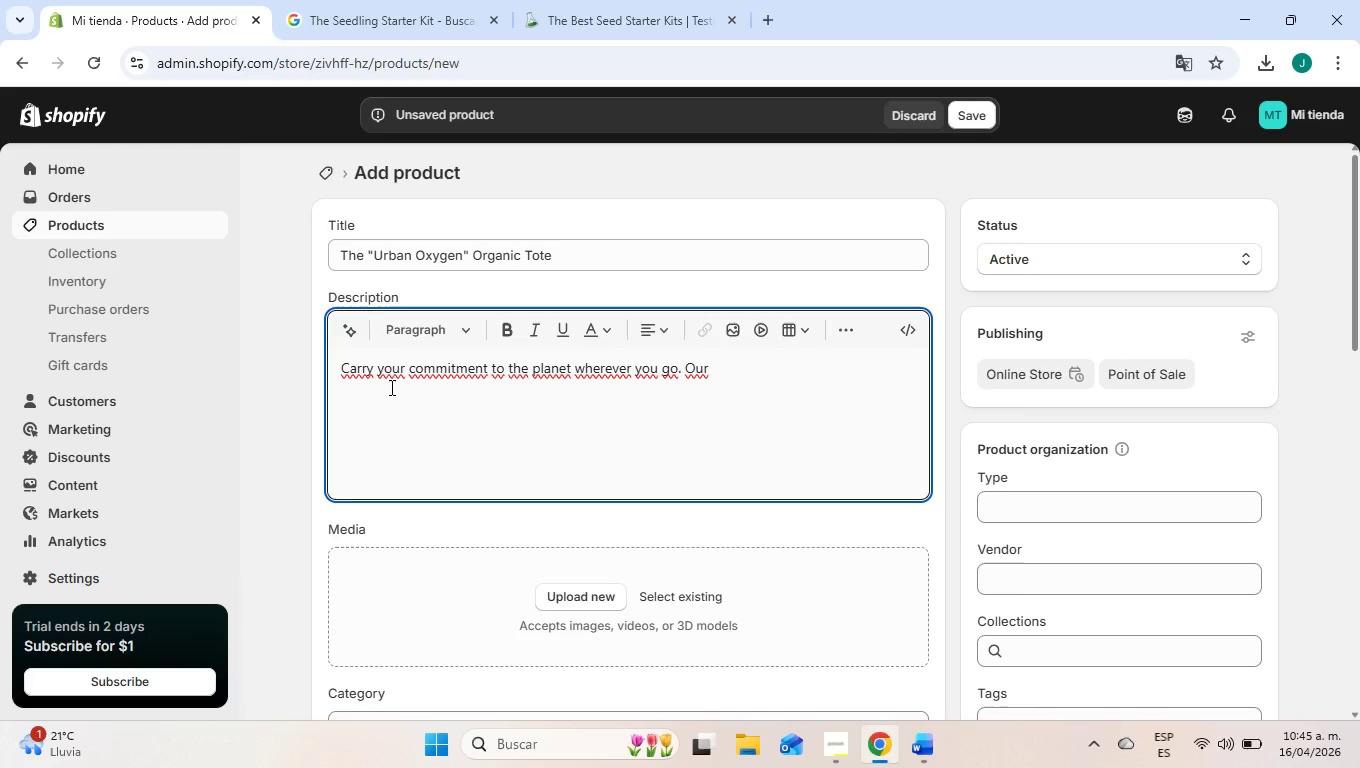 
wait(5.45)
 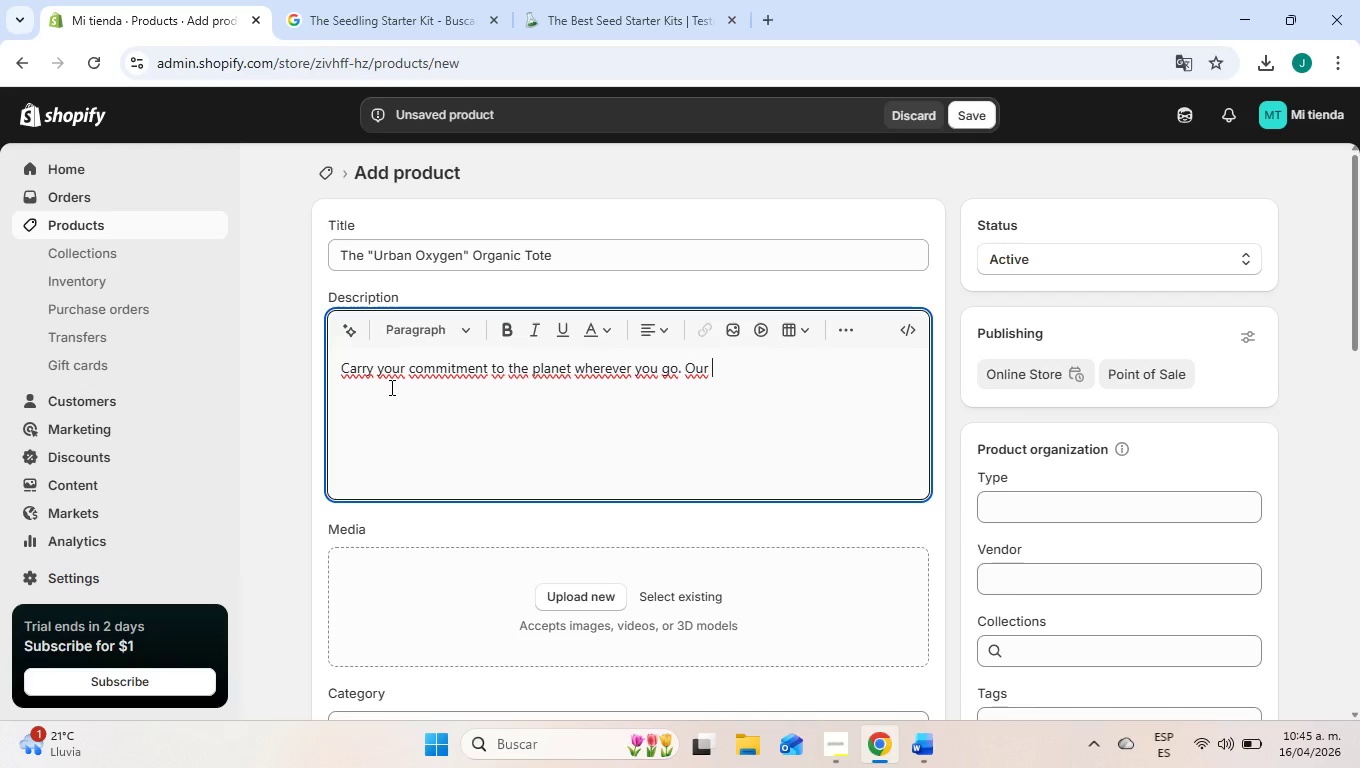 
key(BracketLeft)
 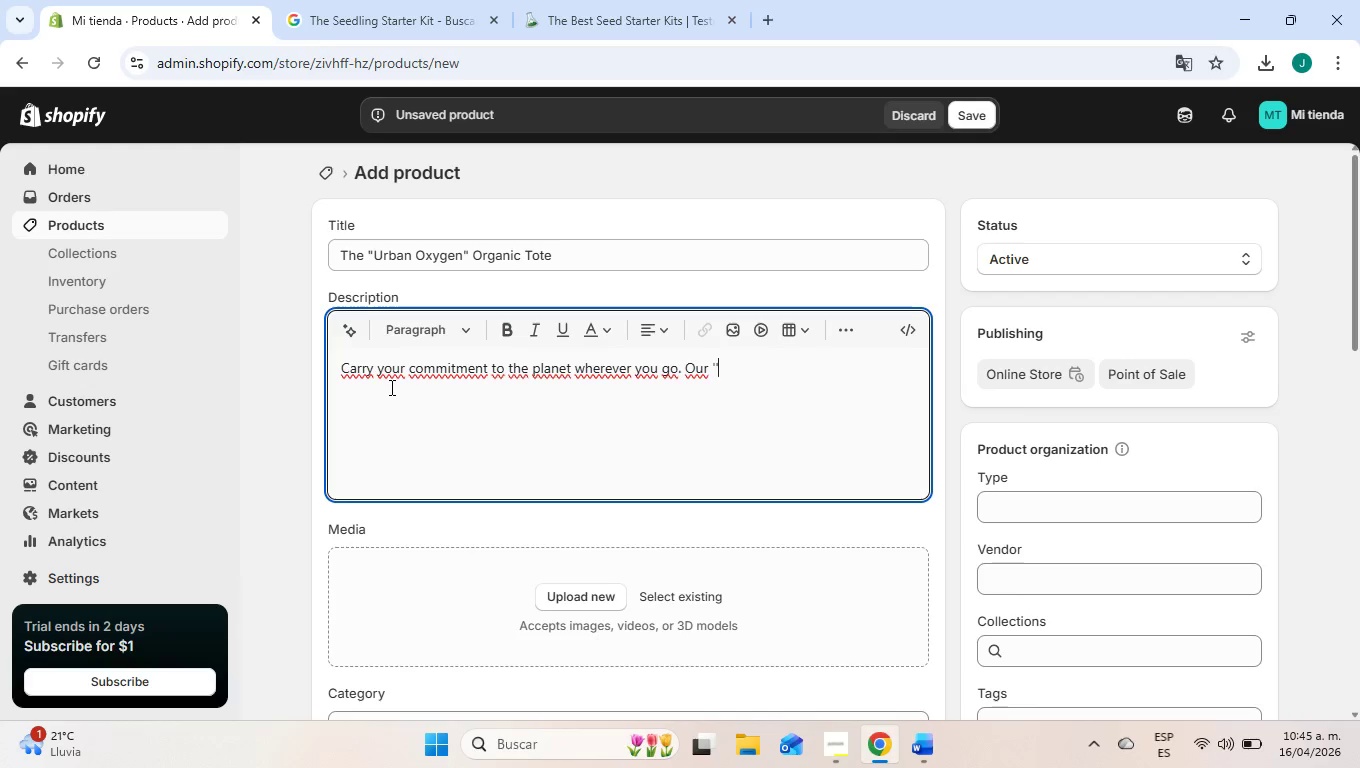 
key(BracketLeft)
 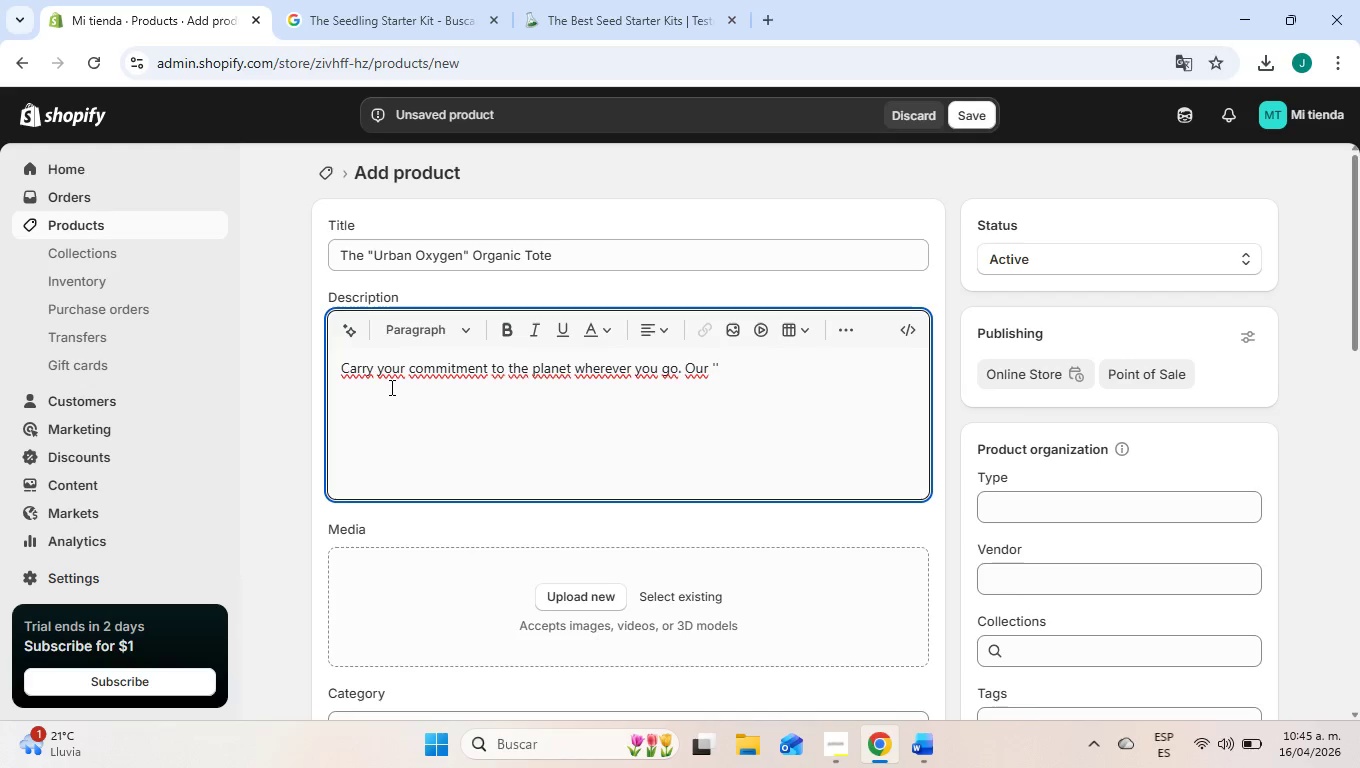 
key(ArrowLeft)
 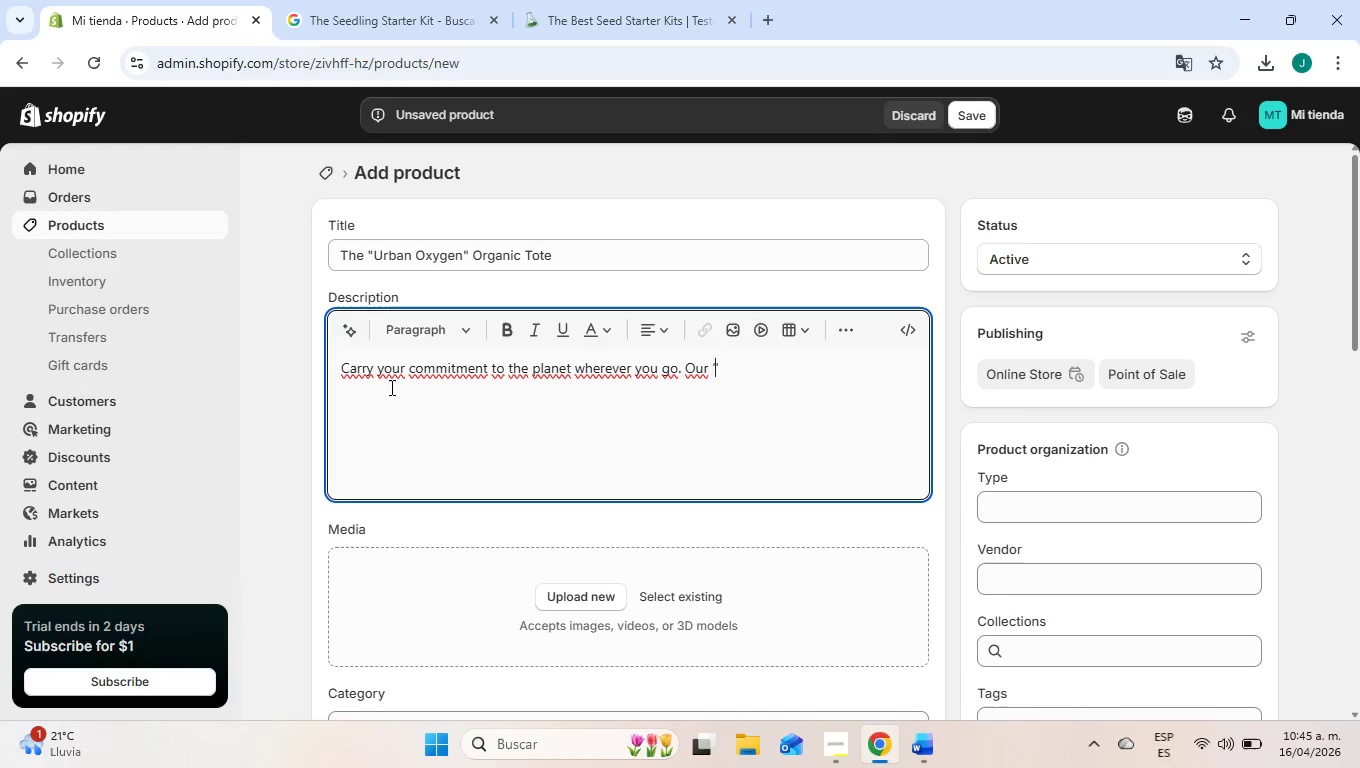 
hold_key(key=ShiftLeft, duration=0.89)
 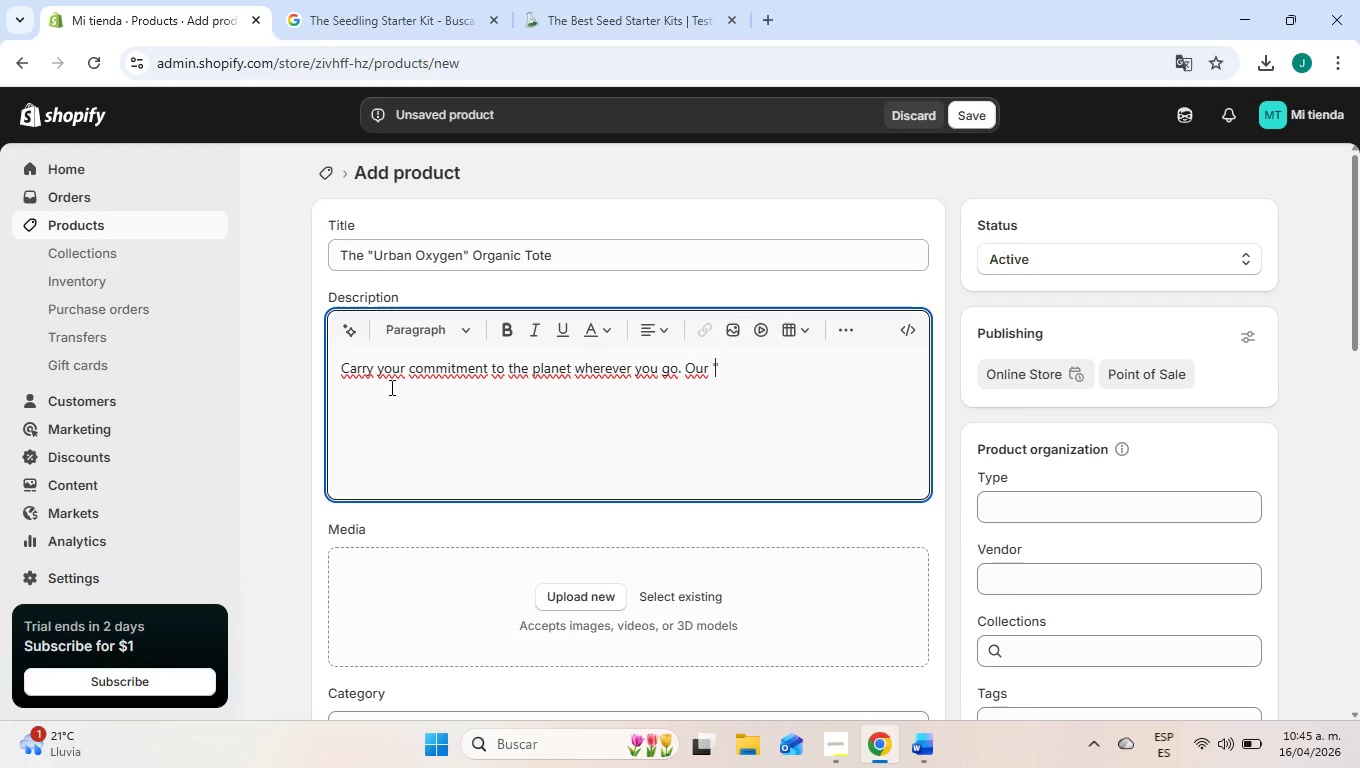 
type(Urban I)
key(Backspace)
type(o)
key(Backspace)
type(Oxygen)
 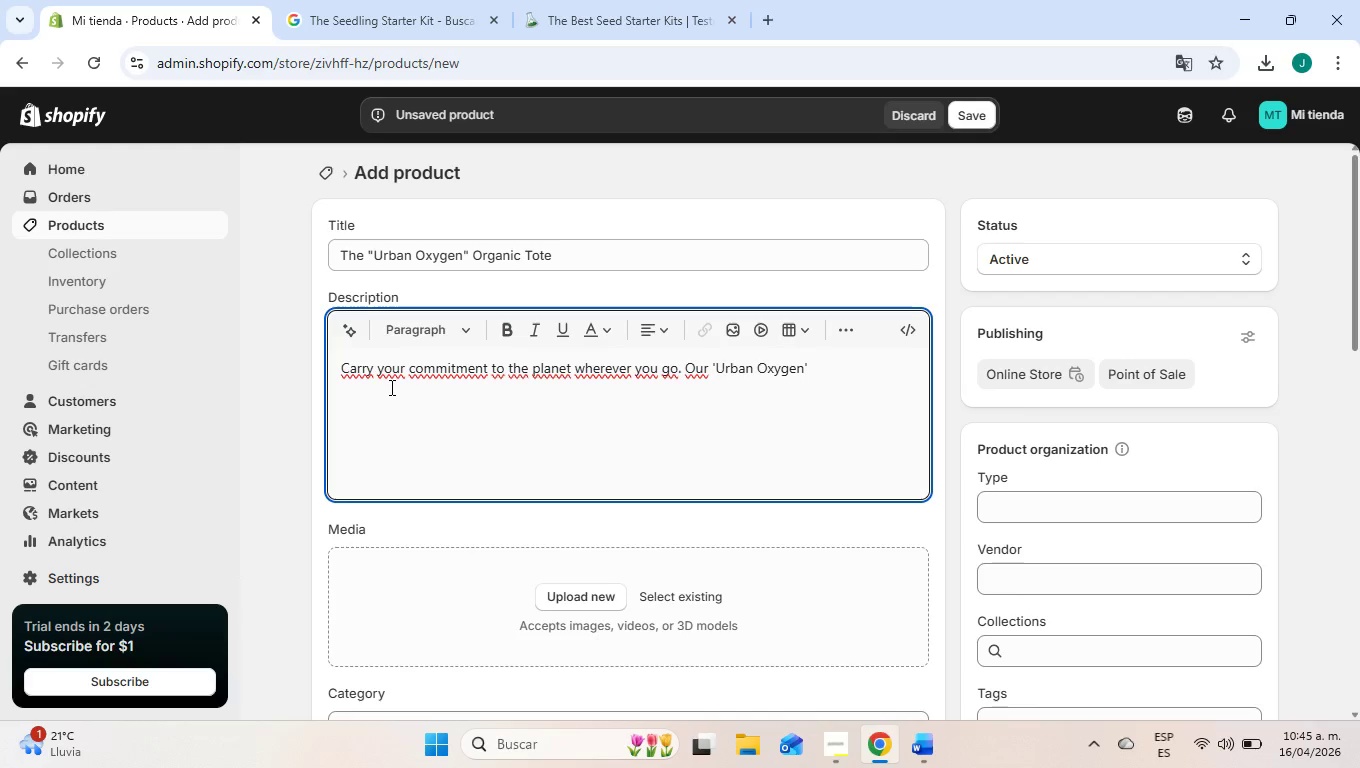 
key(ArrowRight)
 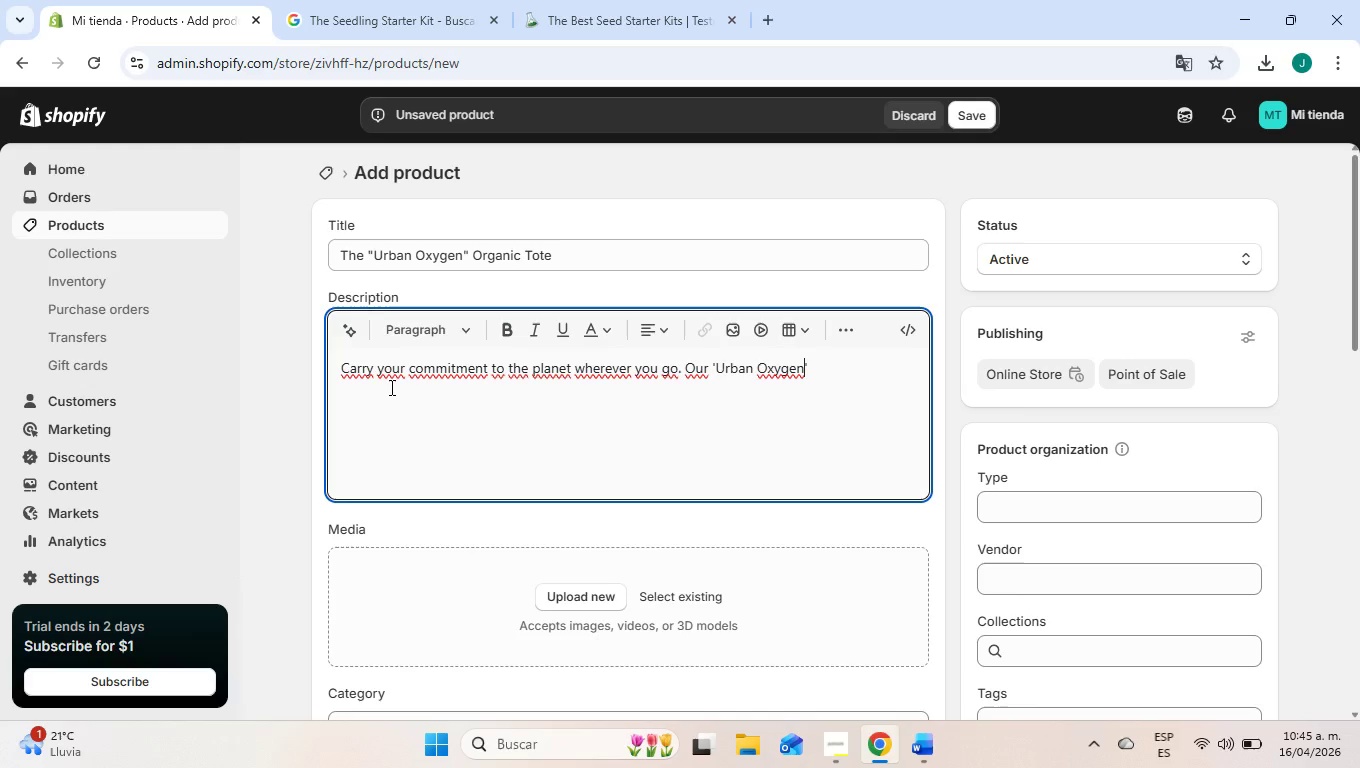 
key(ArrowLeft)
 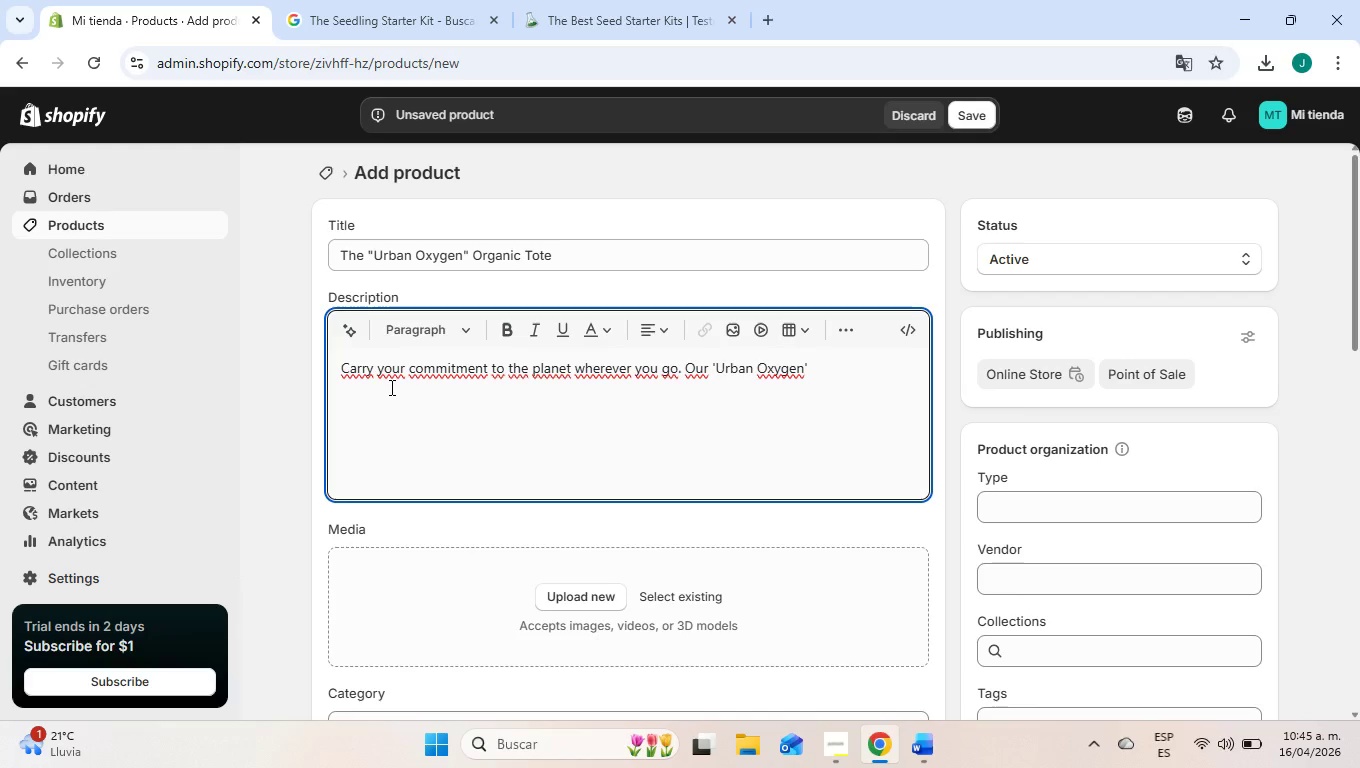 
key(ArrowRight)
 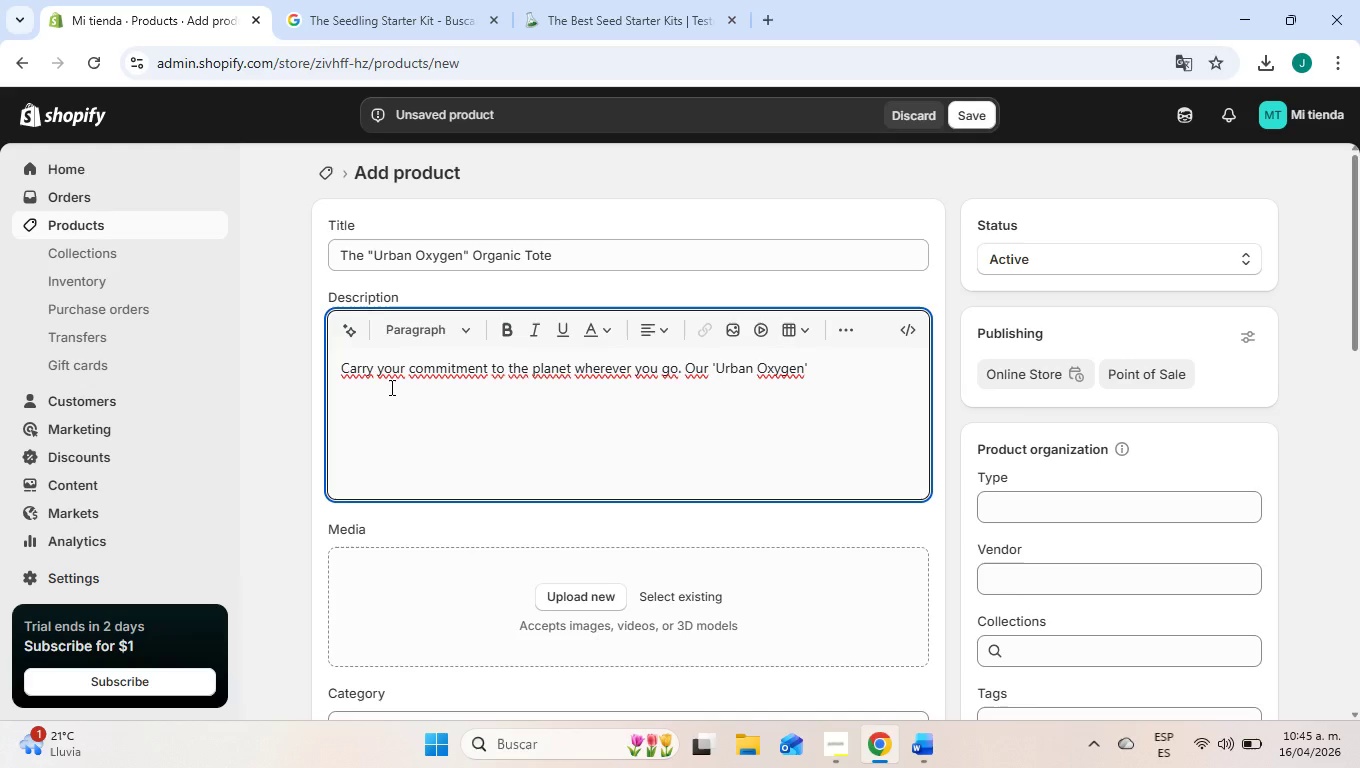 
type( Organic t)
key(Backspace)
type(Tote)
 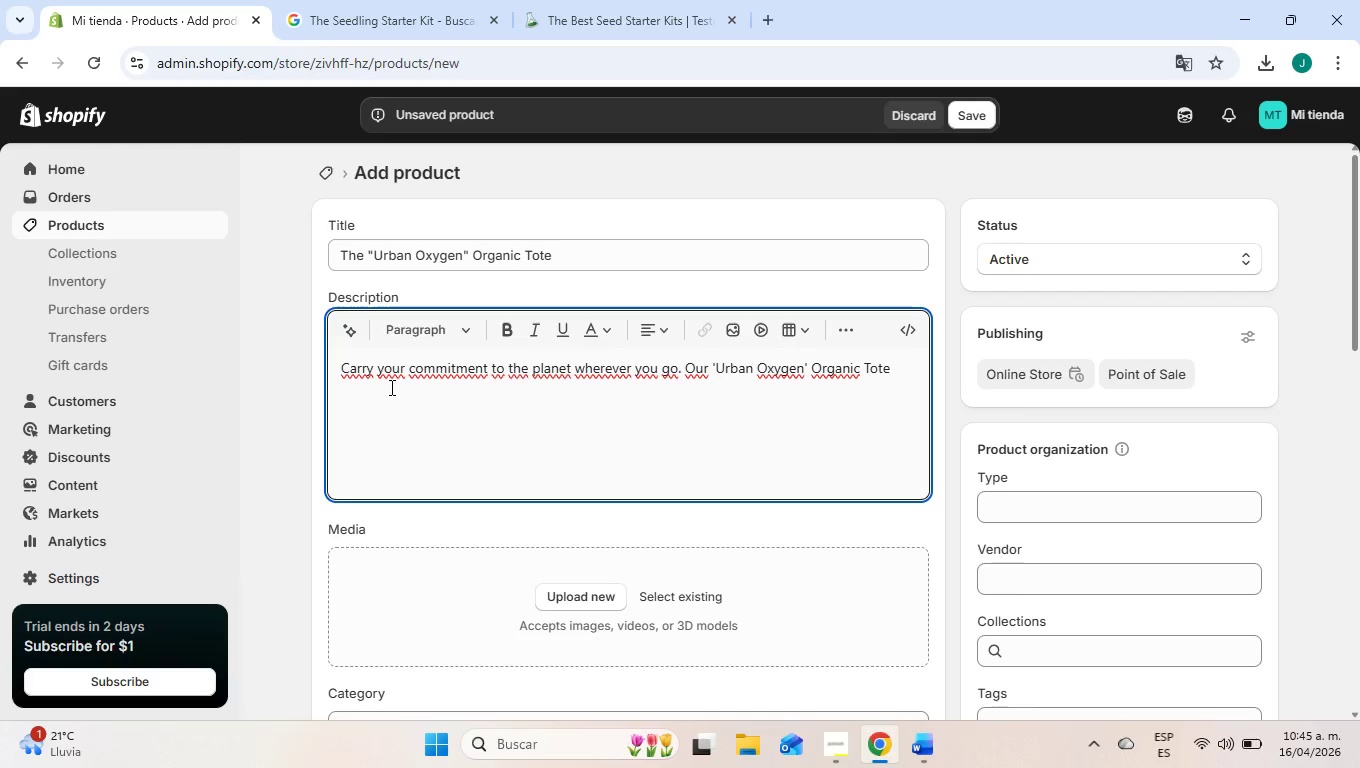 
wait(5.08)
 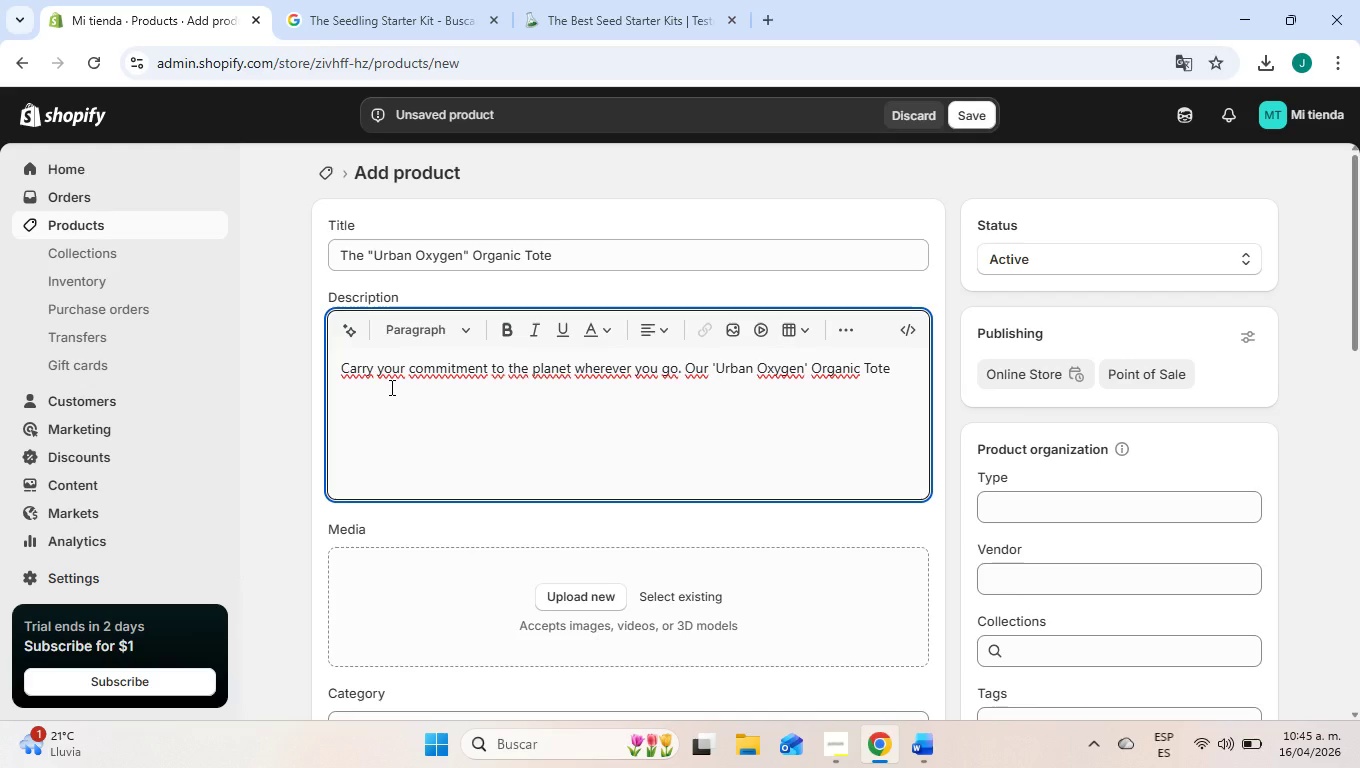 
left_click_drag(start_coordinate=[894, 372], to_coordinate=[712, 369])
 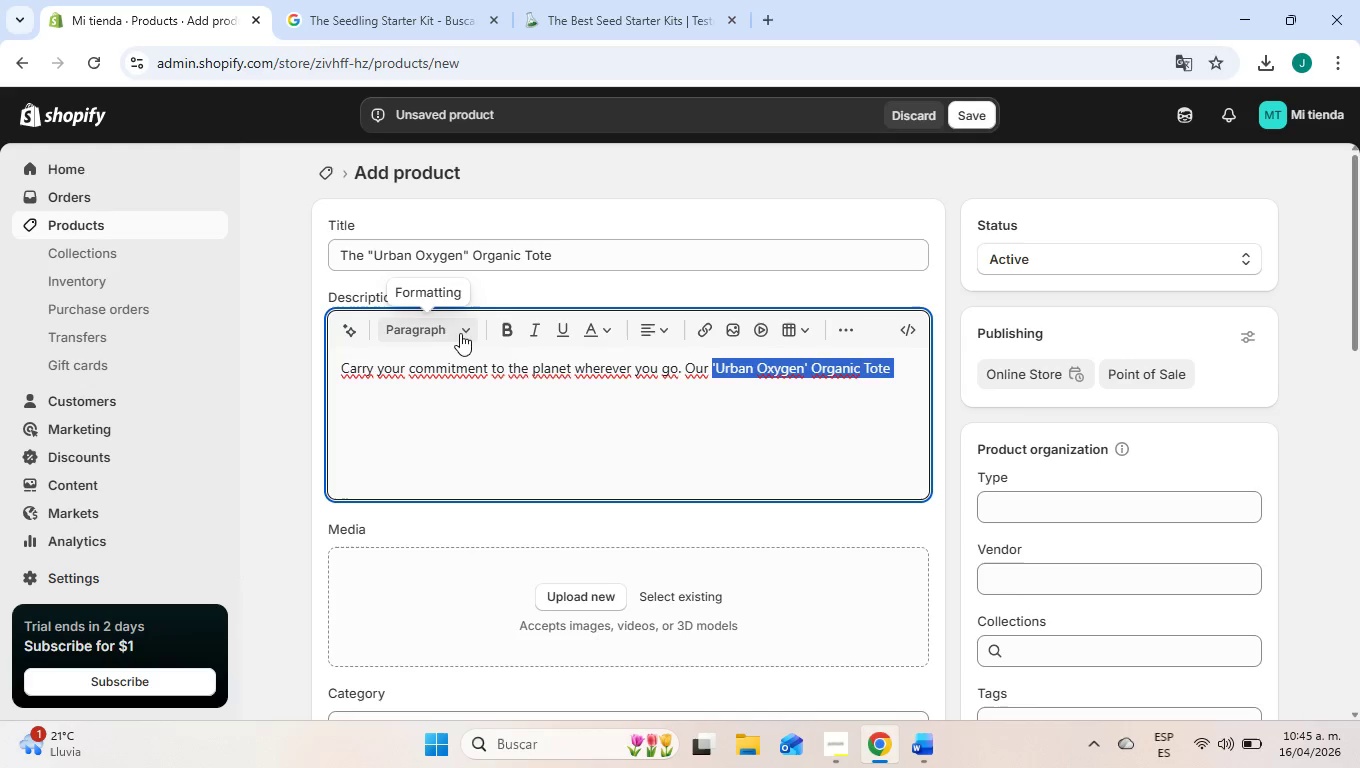 
left_click([510, 330])
 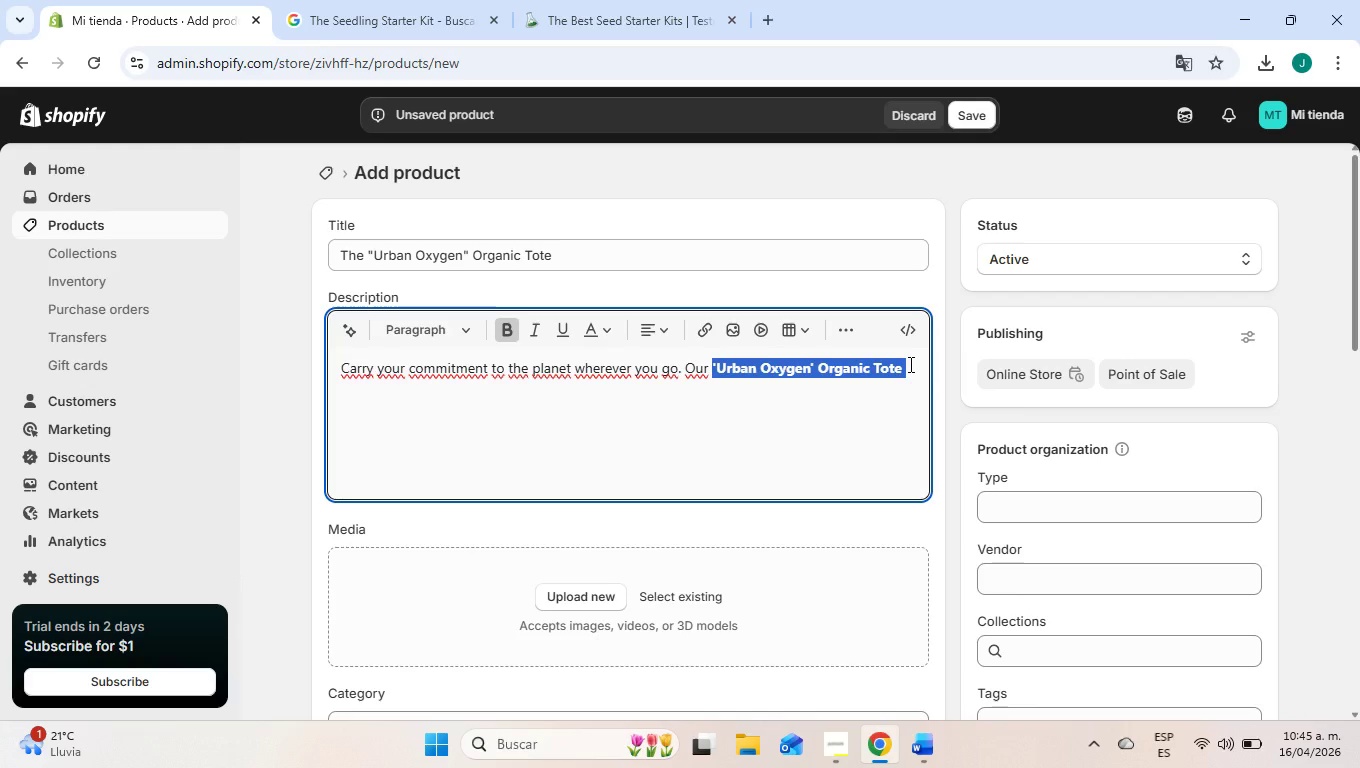 
left_click([909, 364])
 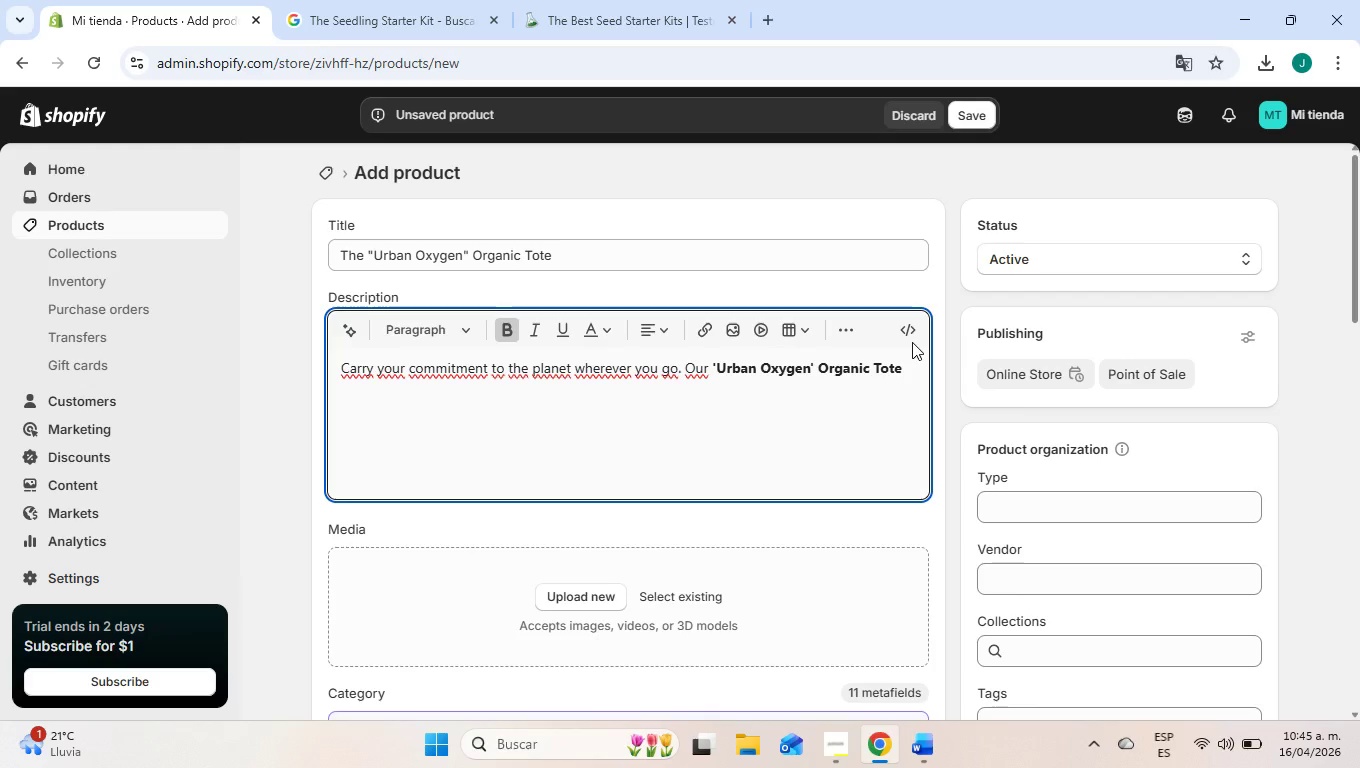 
type(is more)
 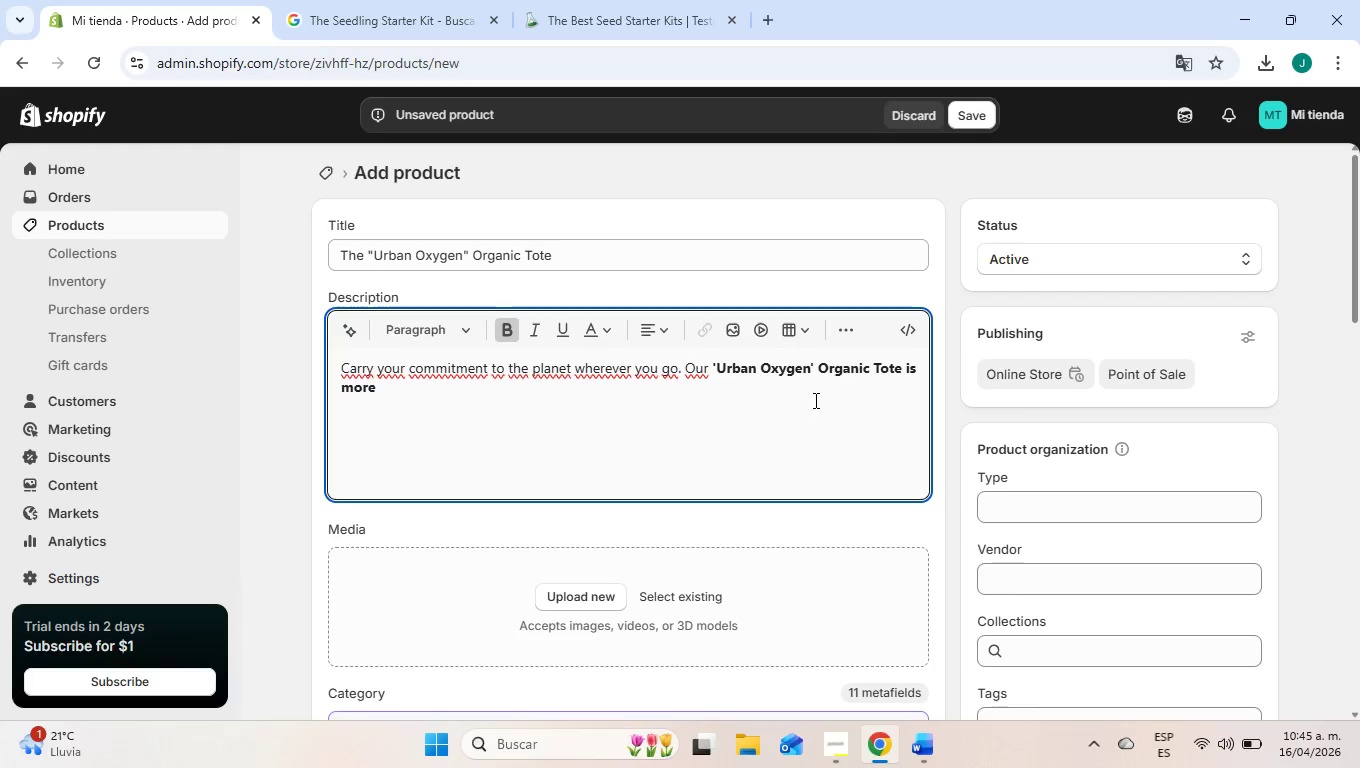 
left_click_drag(start_coordinate=[815, 401], to_coordinate=[900, 368])
 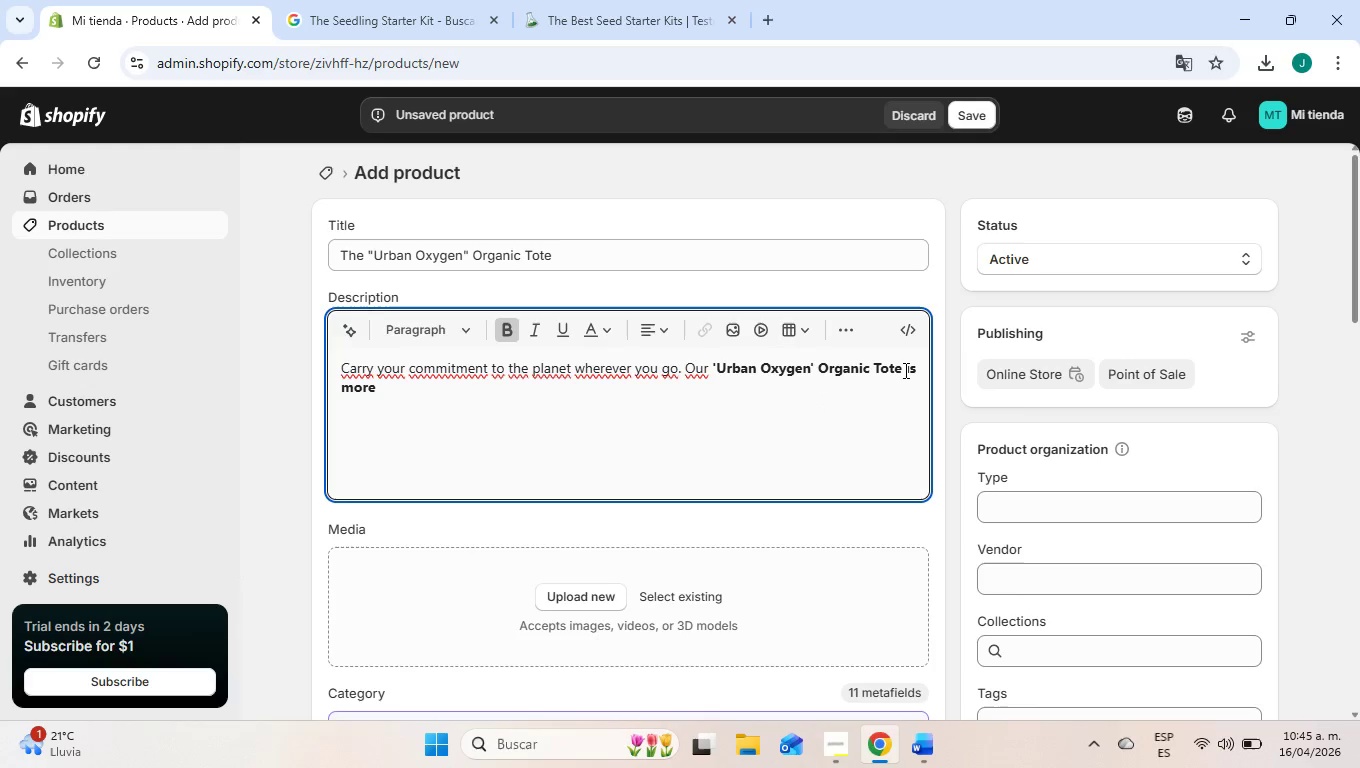 
left_click_drag(start_coordinate=[904, 370], to_coordinate=[900, 413])
 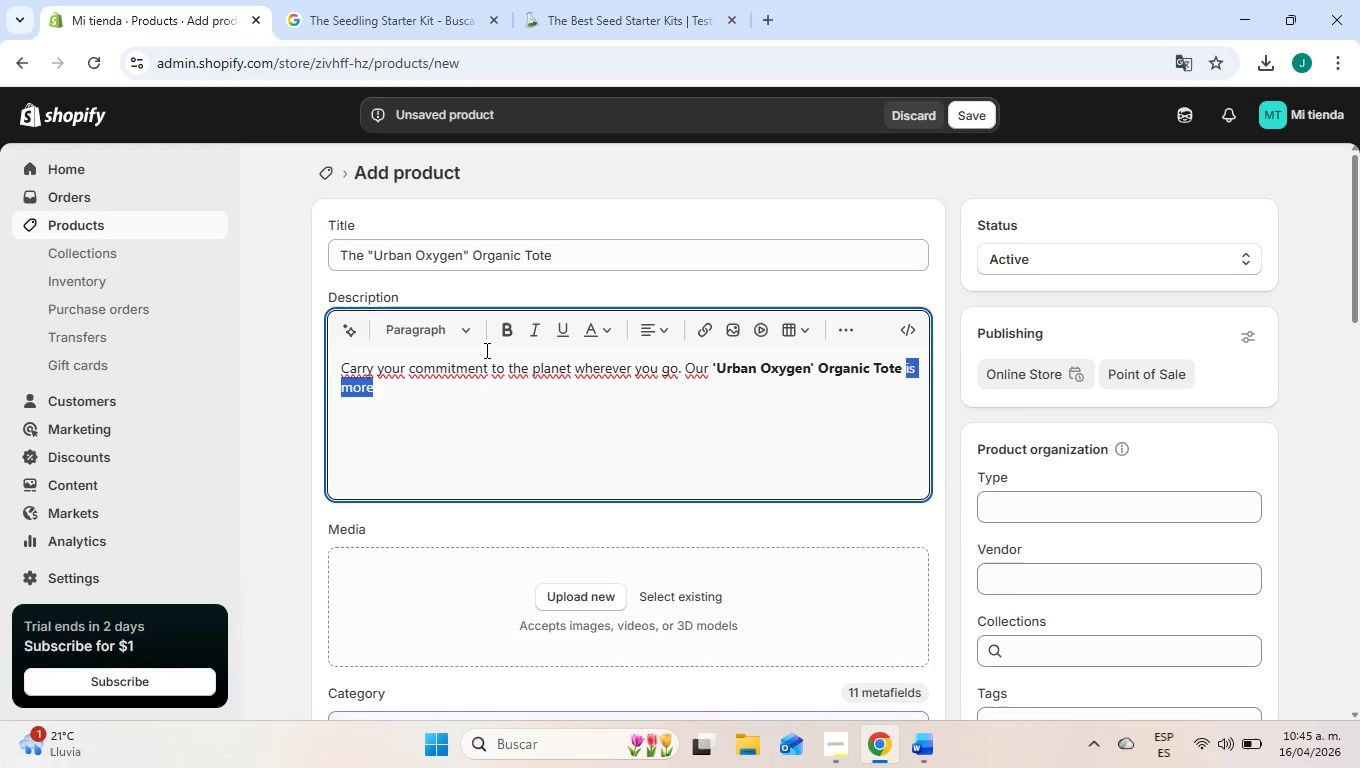 
double_click([472, 381])
 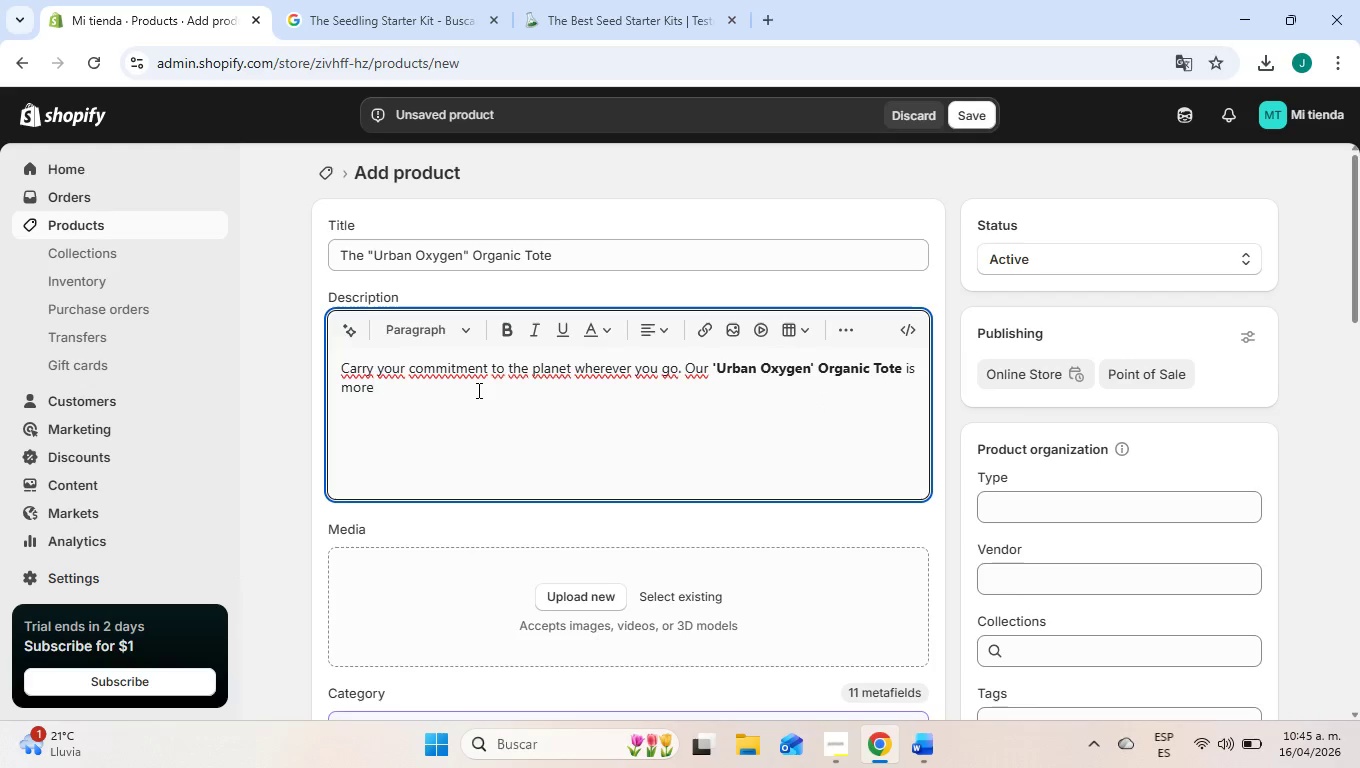 
type( ha)
key(Backspace)
key(Backspace)
type(than just a )
key(Backspace)
type(n acceso)
key(Backspace)
type(sory)
 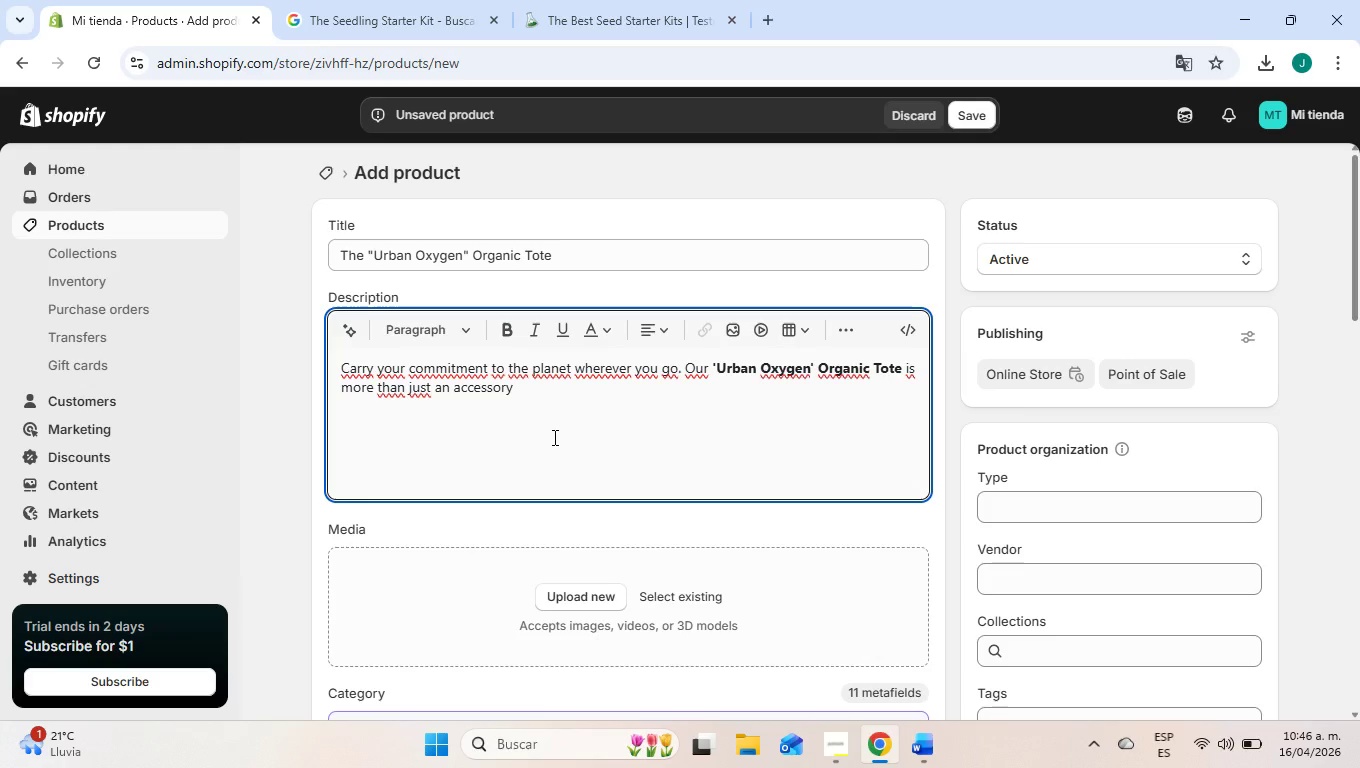 
type(< it[s a statement for urban reforestation)
 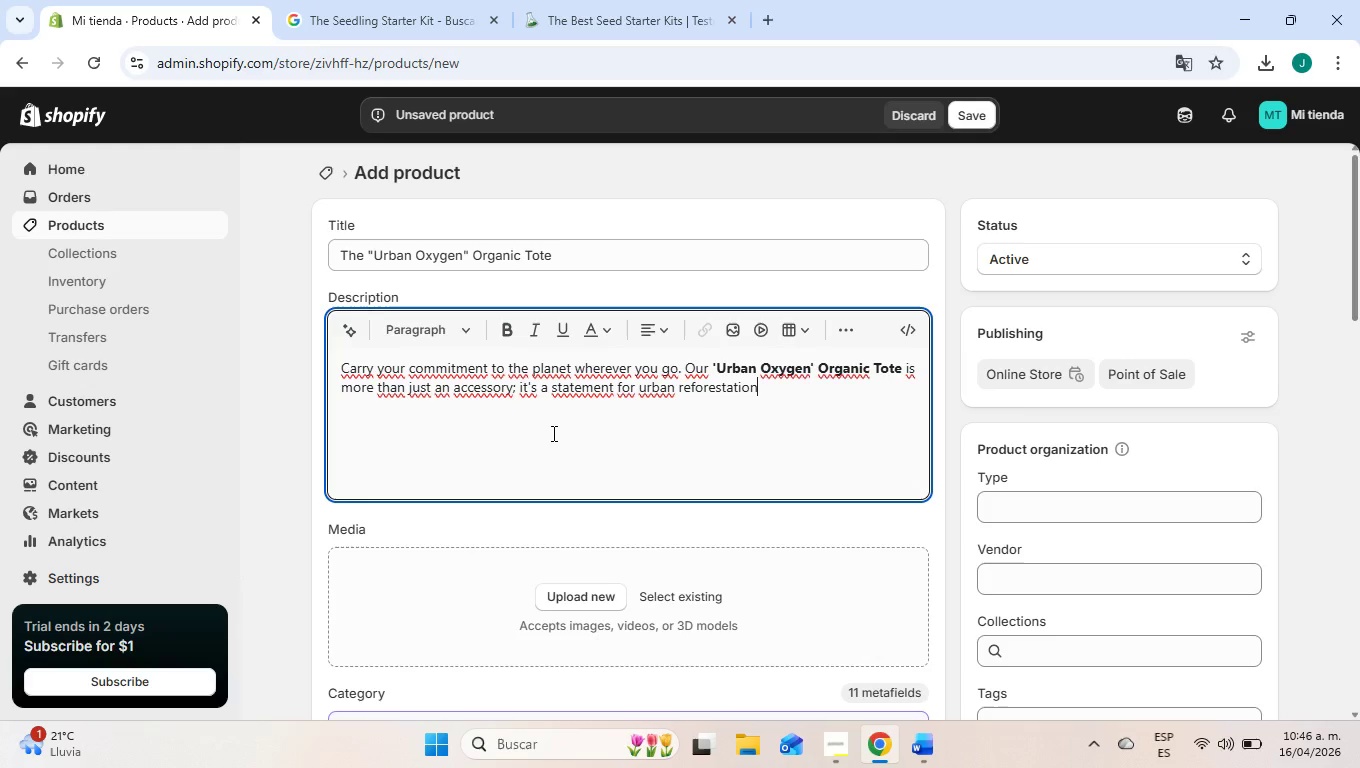 
wait(8.17)
 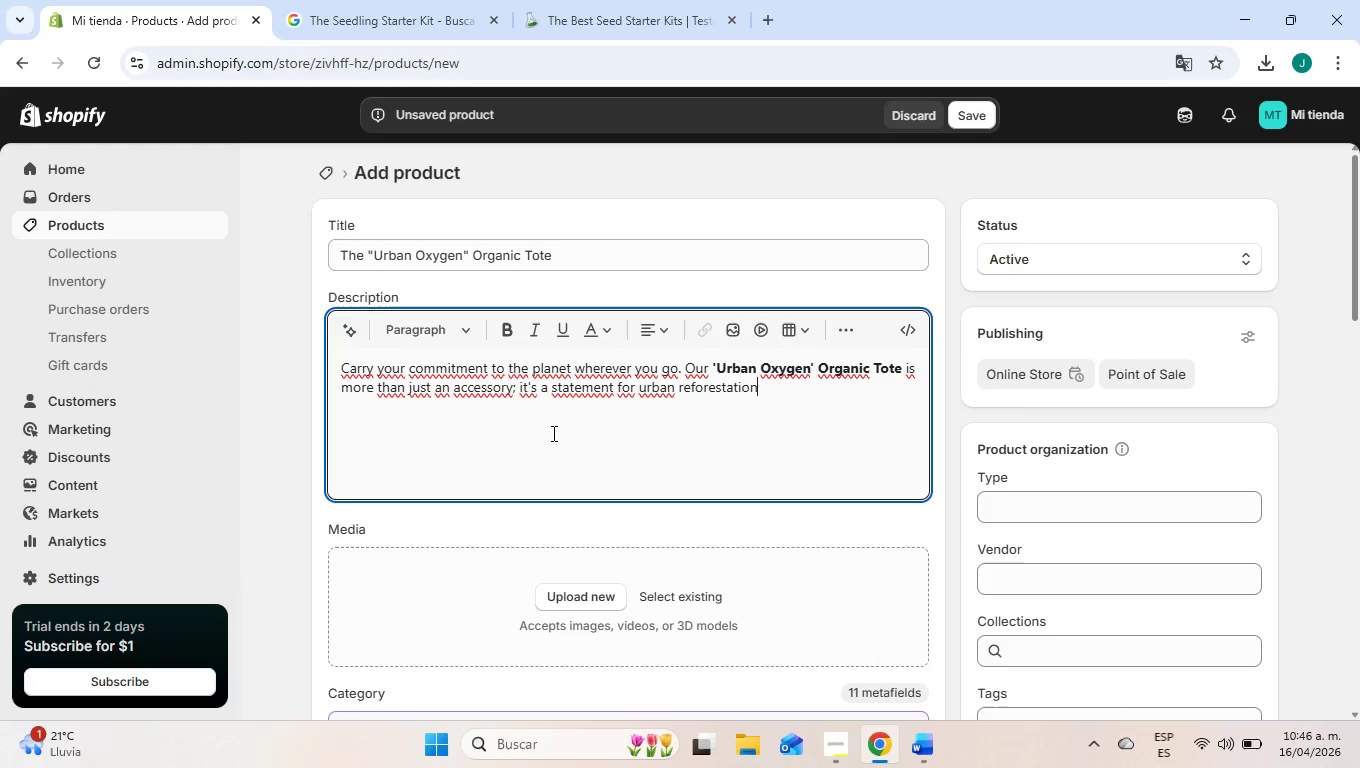 
key(Period)
 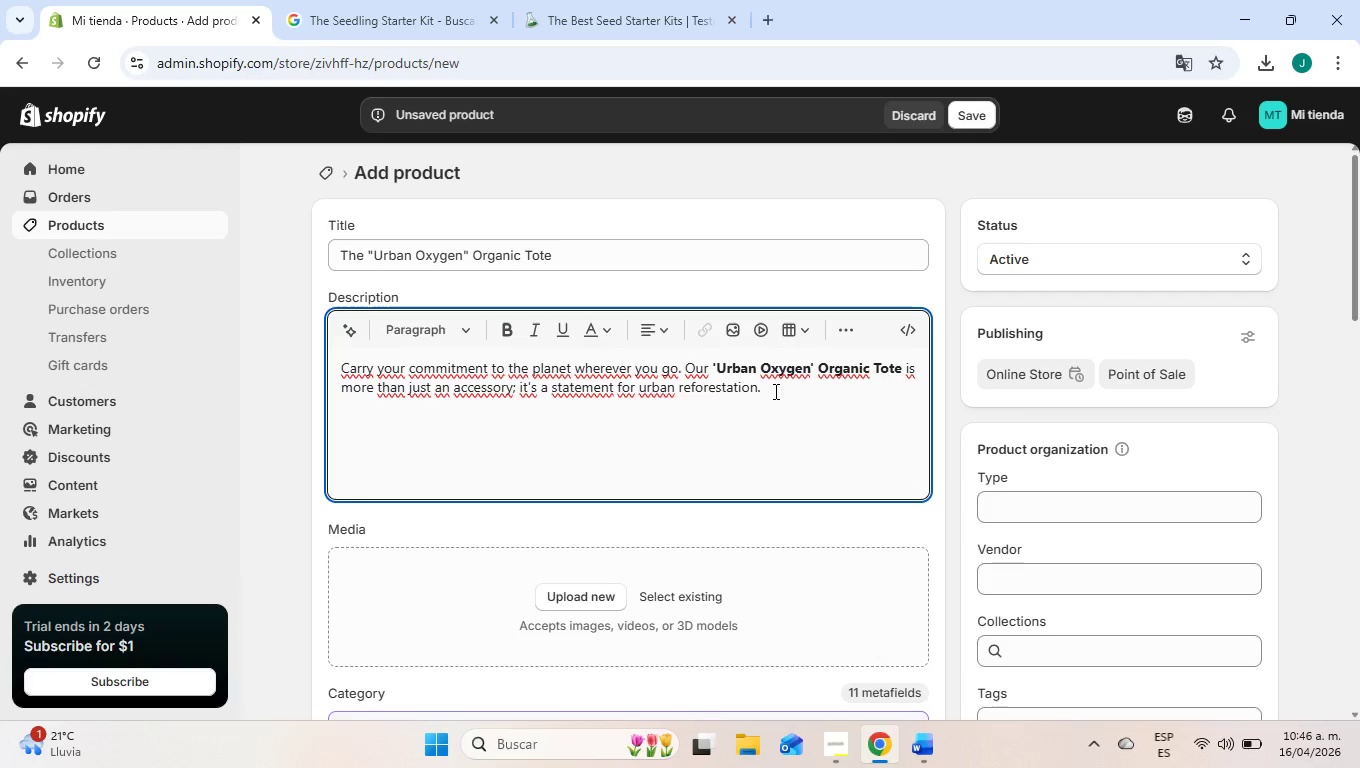 
left_click_drag(start_coordinate=[774, 391], to_coordinate=[642, 397])
 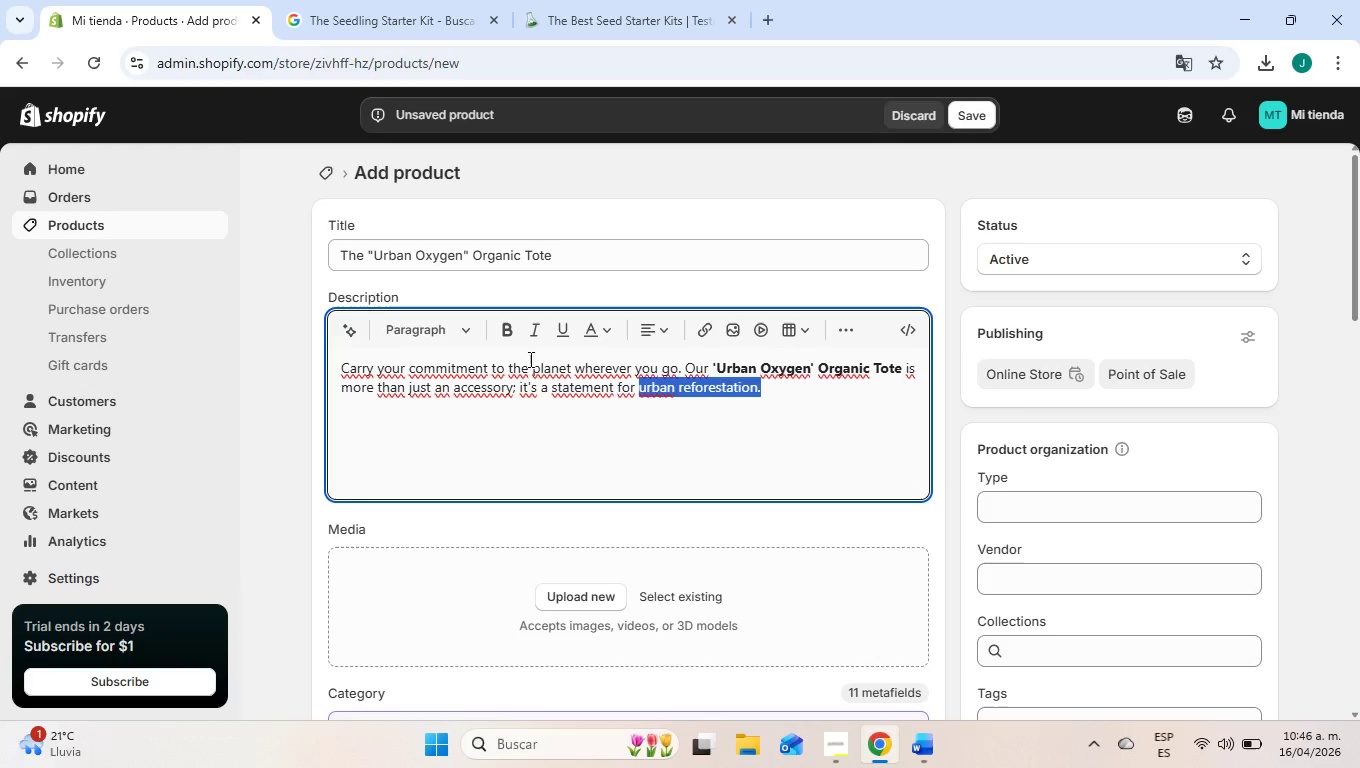 
left_click([506, 323])
 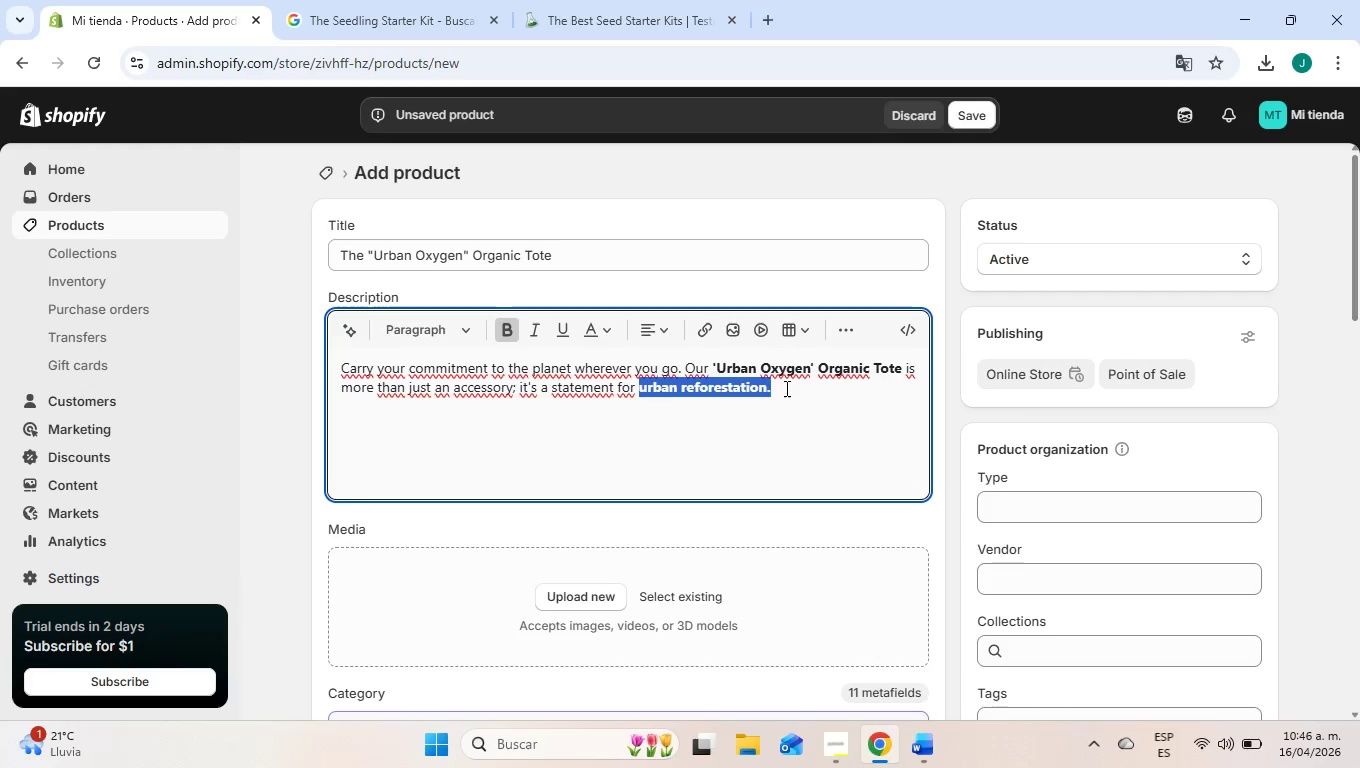 
left_click([785, 388])
 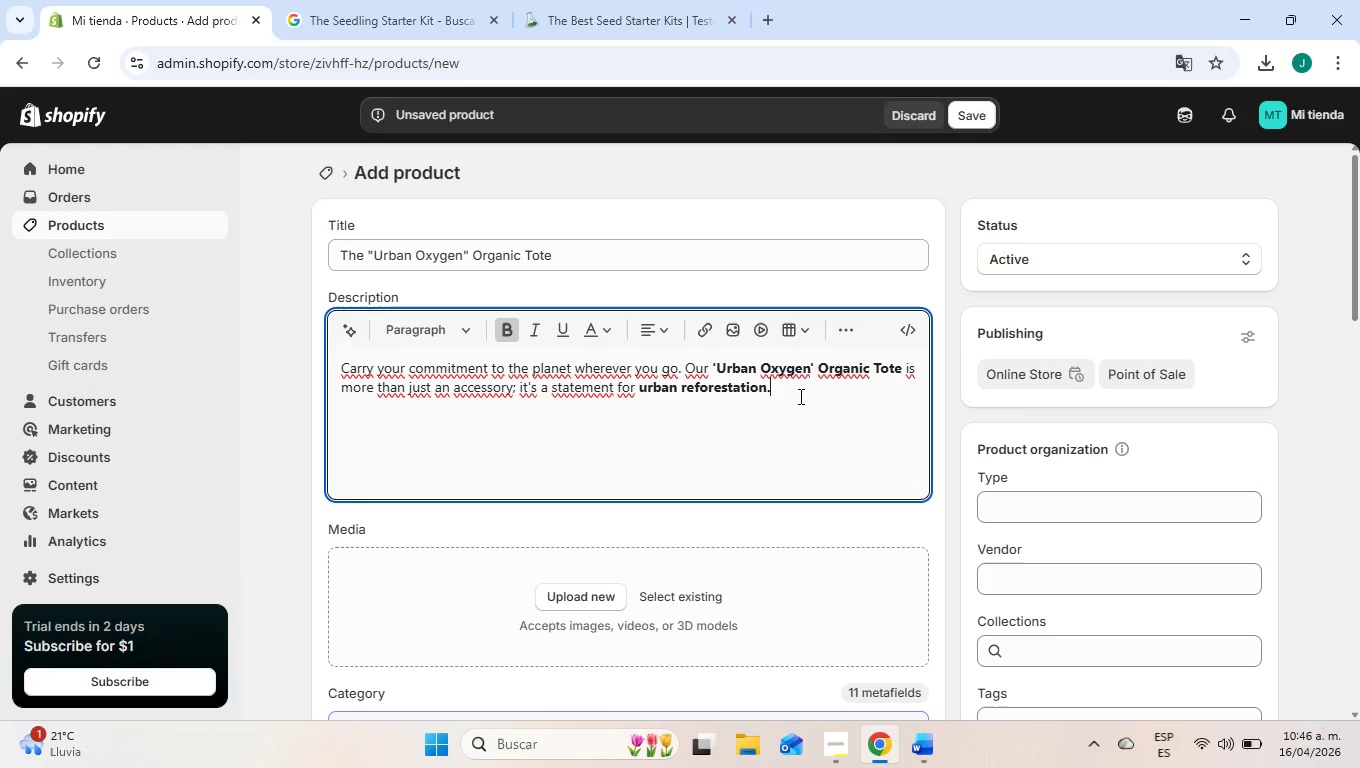 
key(Enter)
 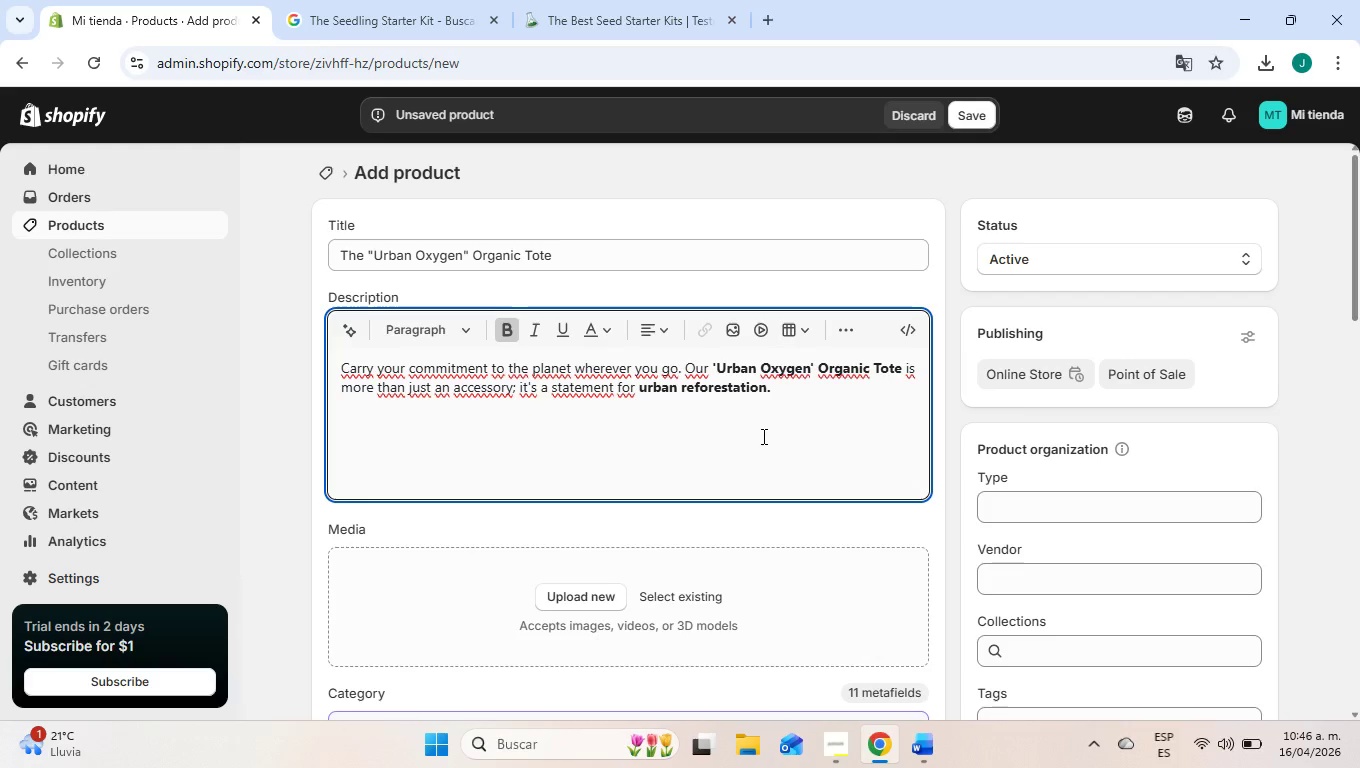 
type(Made)
 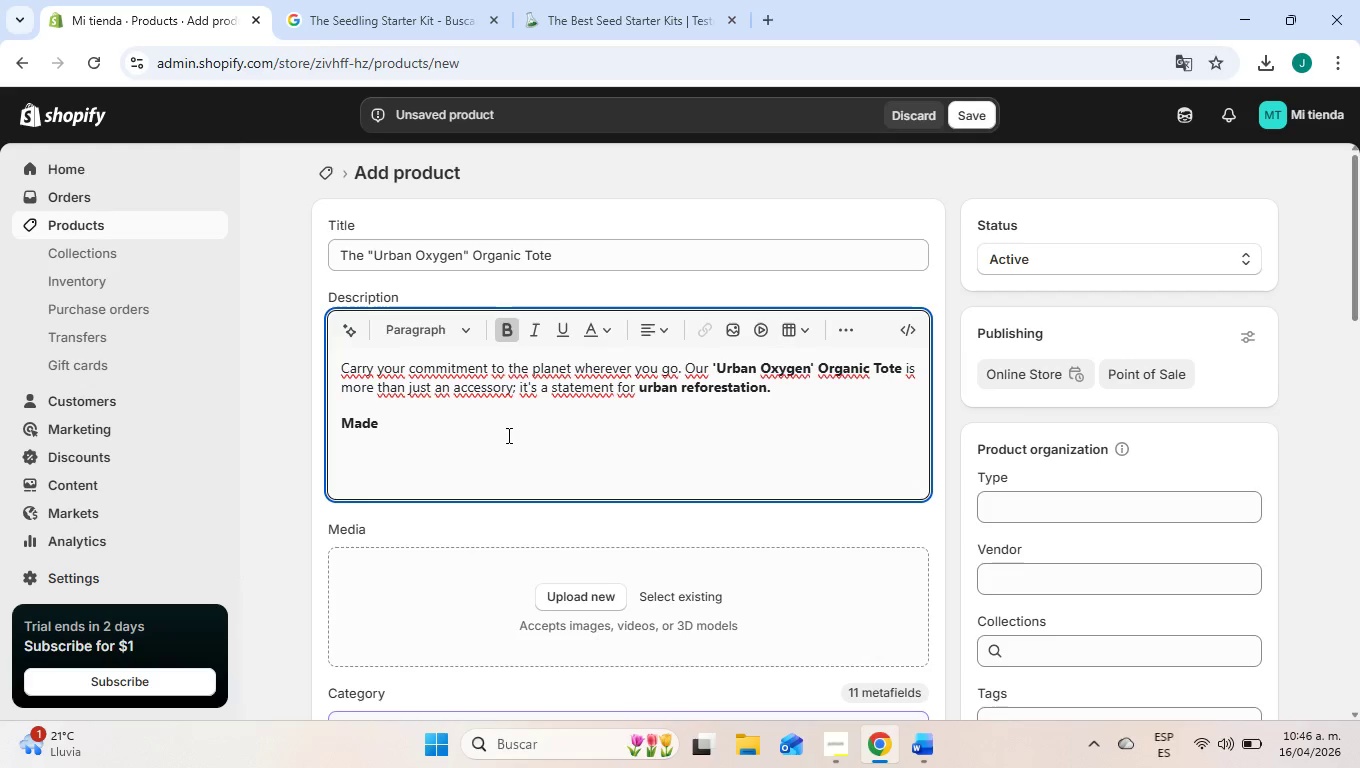 
left_click_drag(start_coordinate=[487, 431], to_coordinate=[303, 429])
 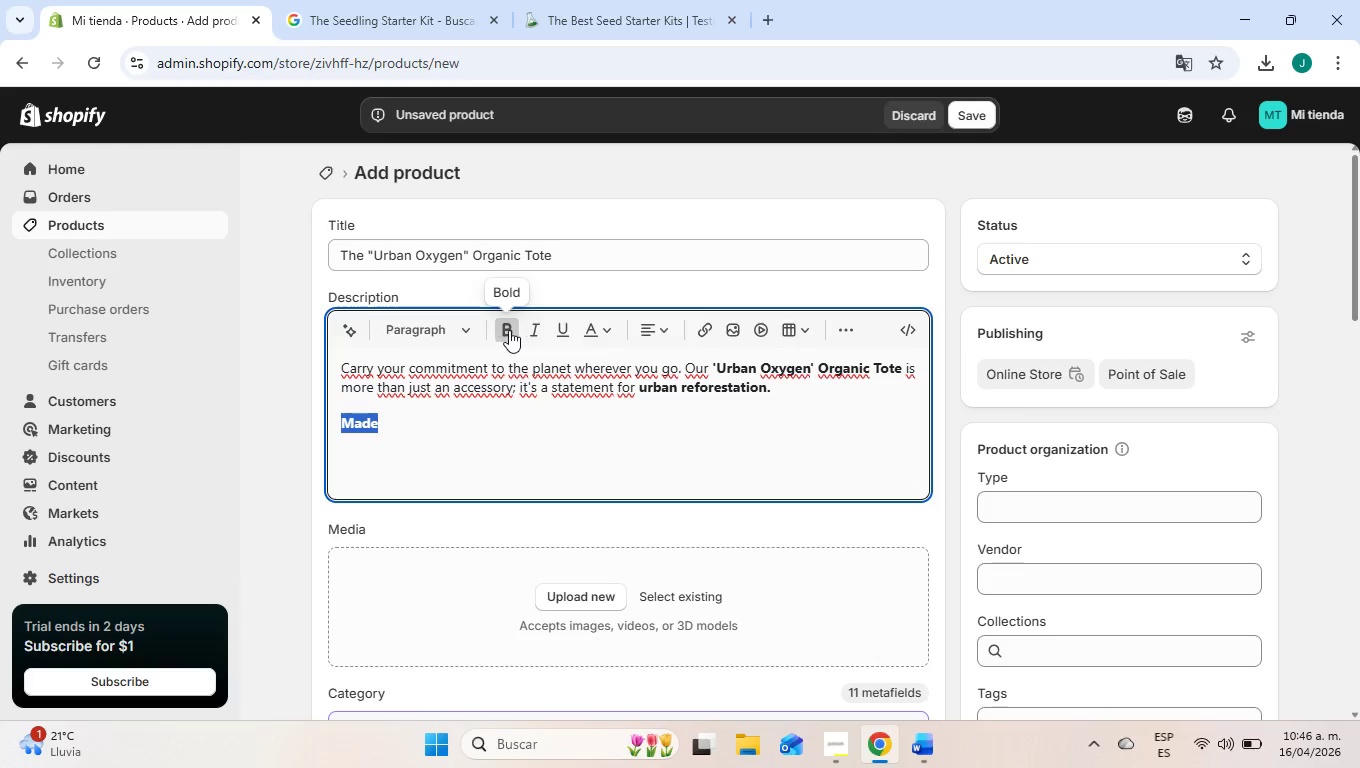 
left_click([506, 330])
 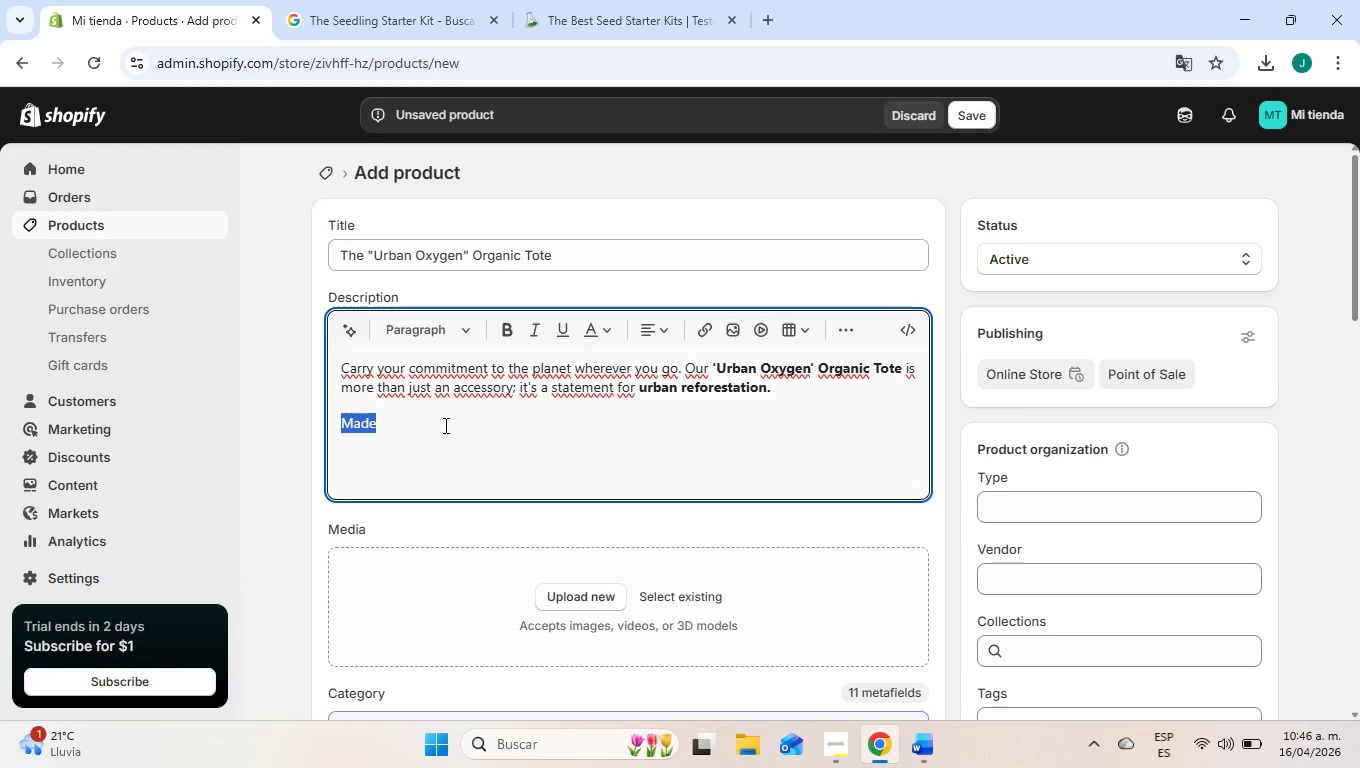 
left_click([444, 423])
 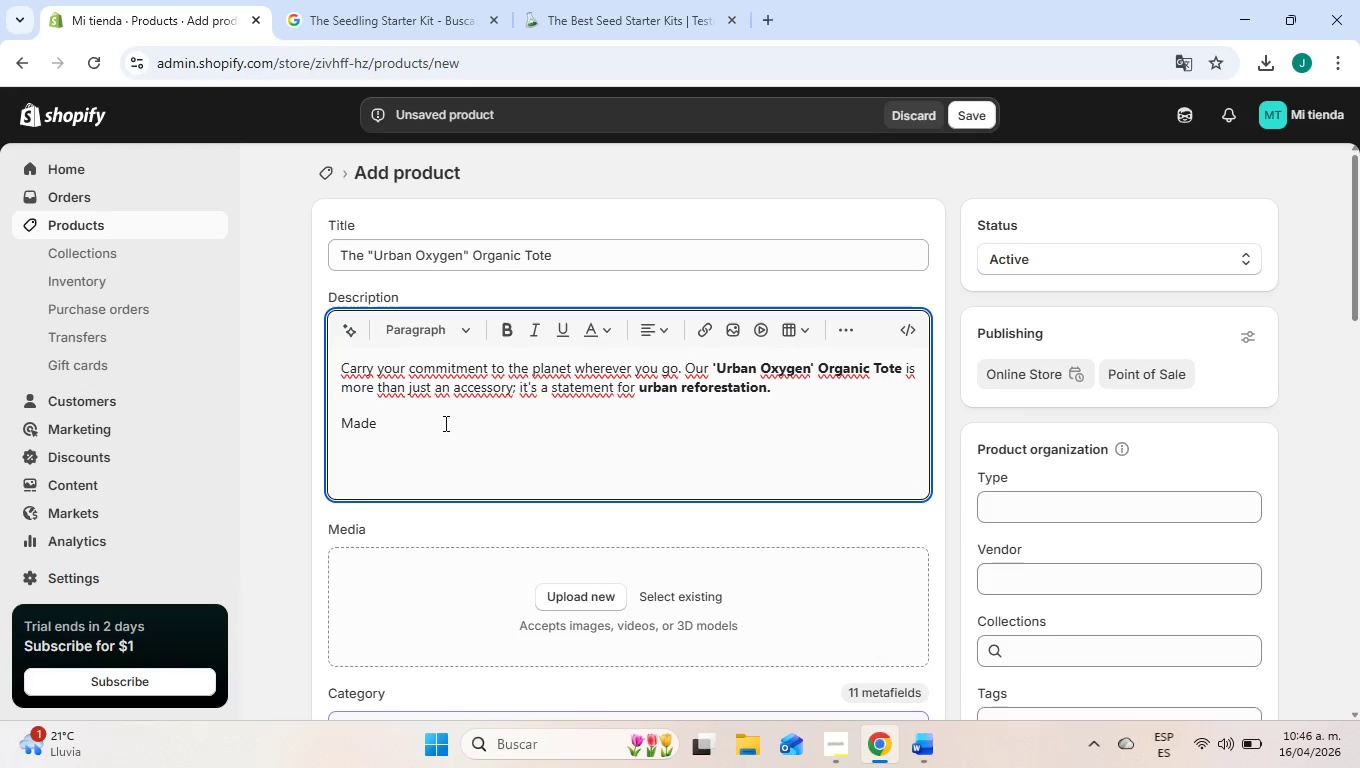 
type( form 100% cerfi)
key(Backspace)
key(Backspace)
 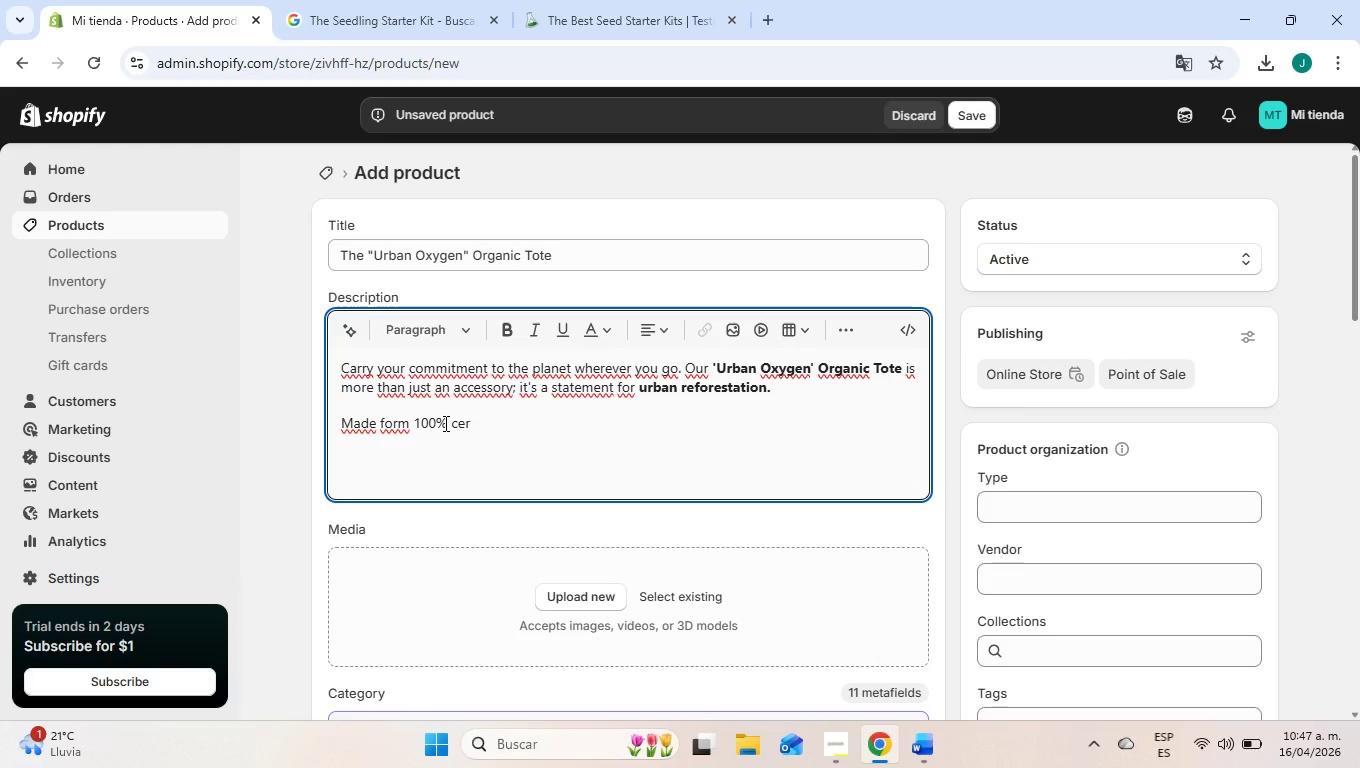 
type(tified organic cotton, this durable tote is perfect for your day)
key(Backspace)
type(ily commute or grocery runs. Every purchase directly funds our eso-friendly)
 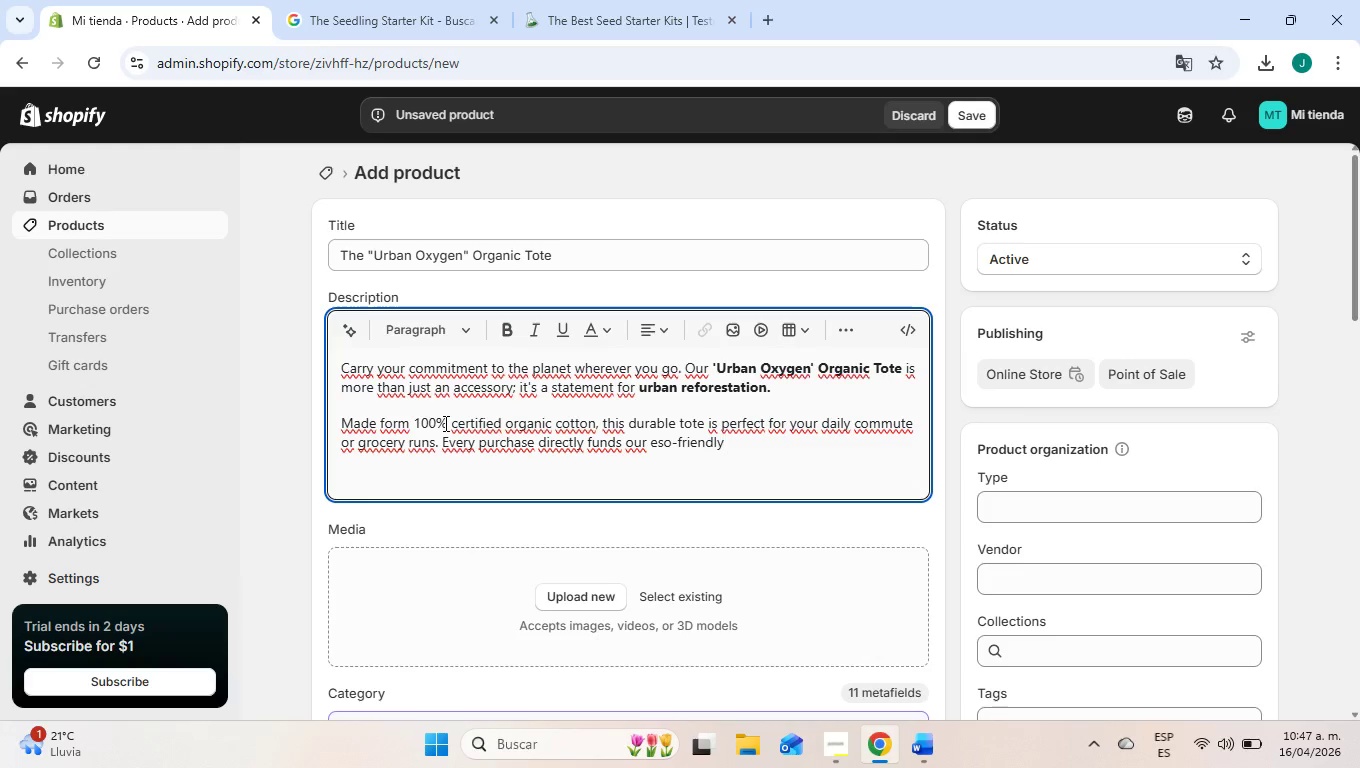 
hold_key(key=ShiftLeft, duration=1.39)
 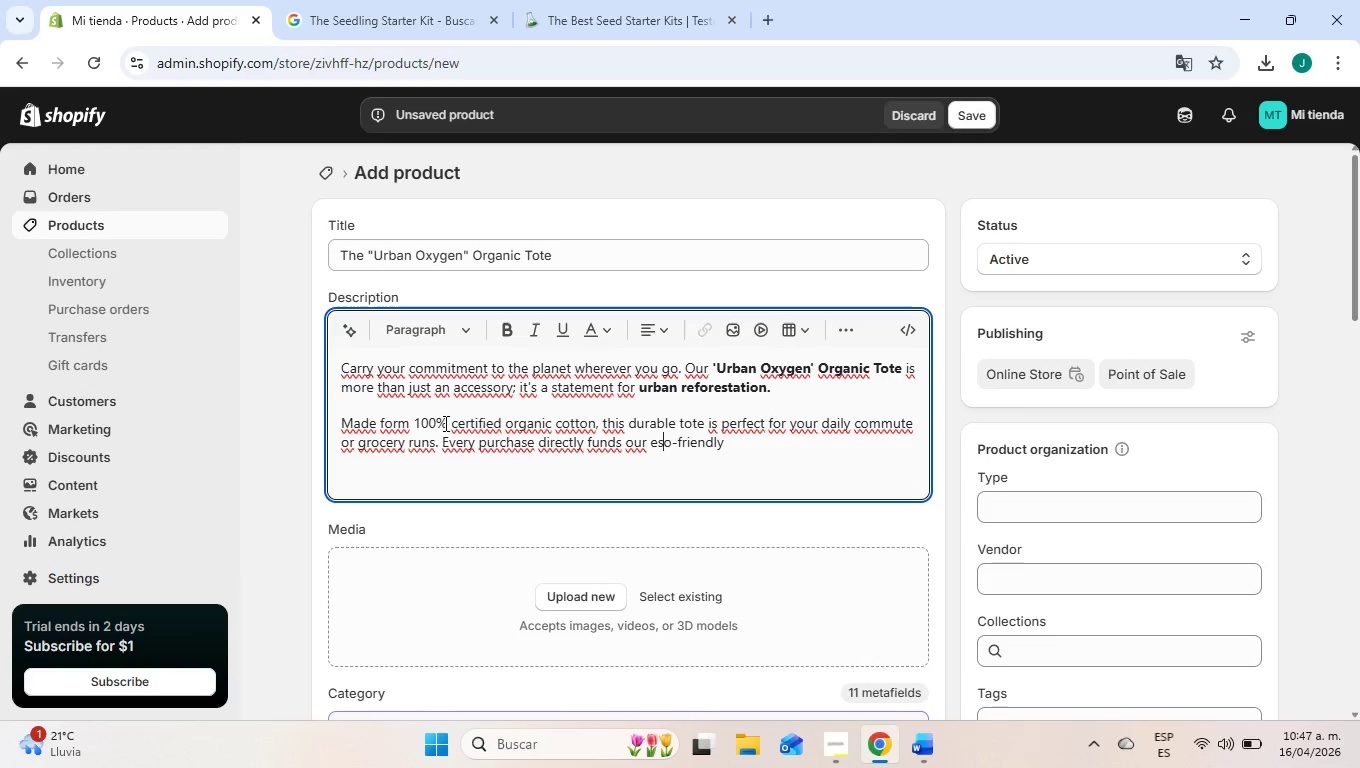 
hold_key(key=ArrowLeft, duration=0.8)
 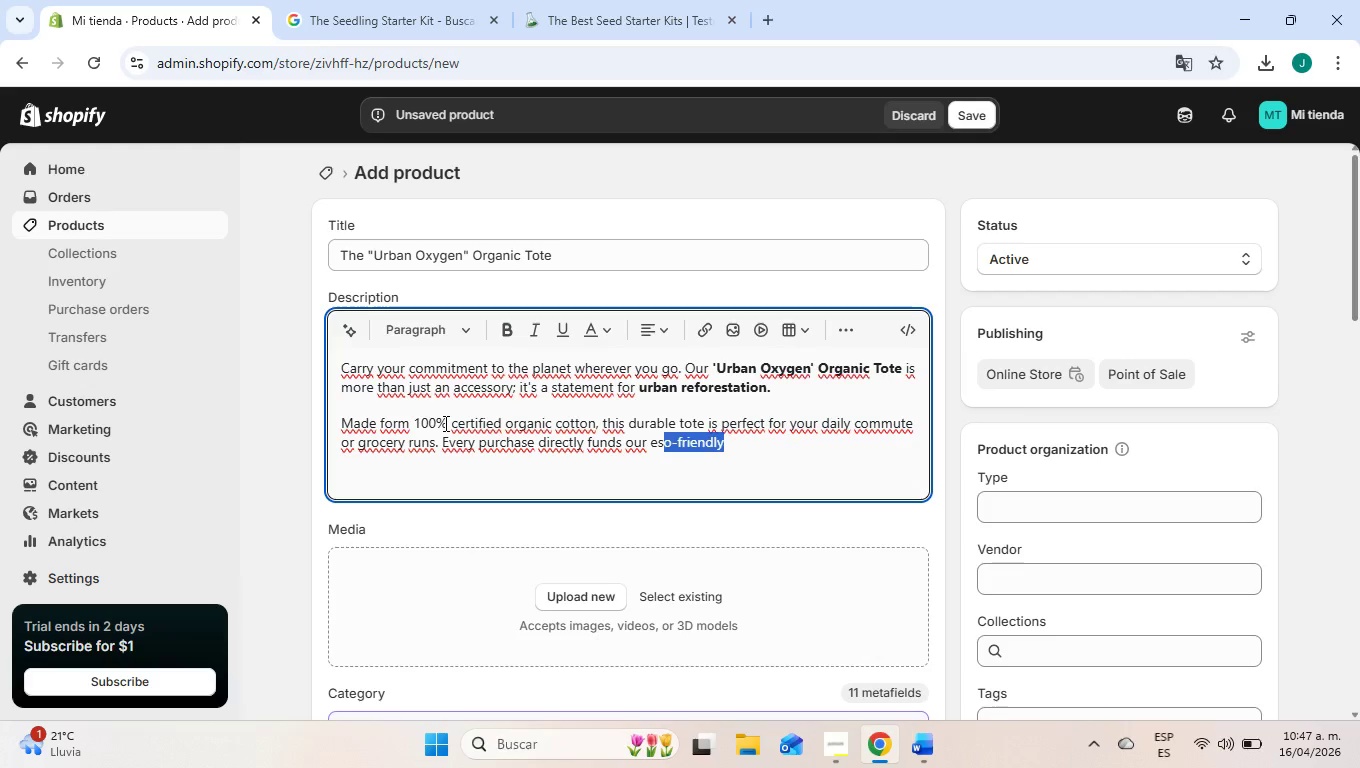 
key(ArrowLeft)
 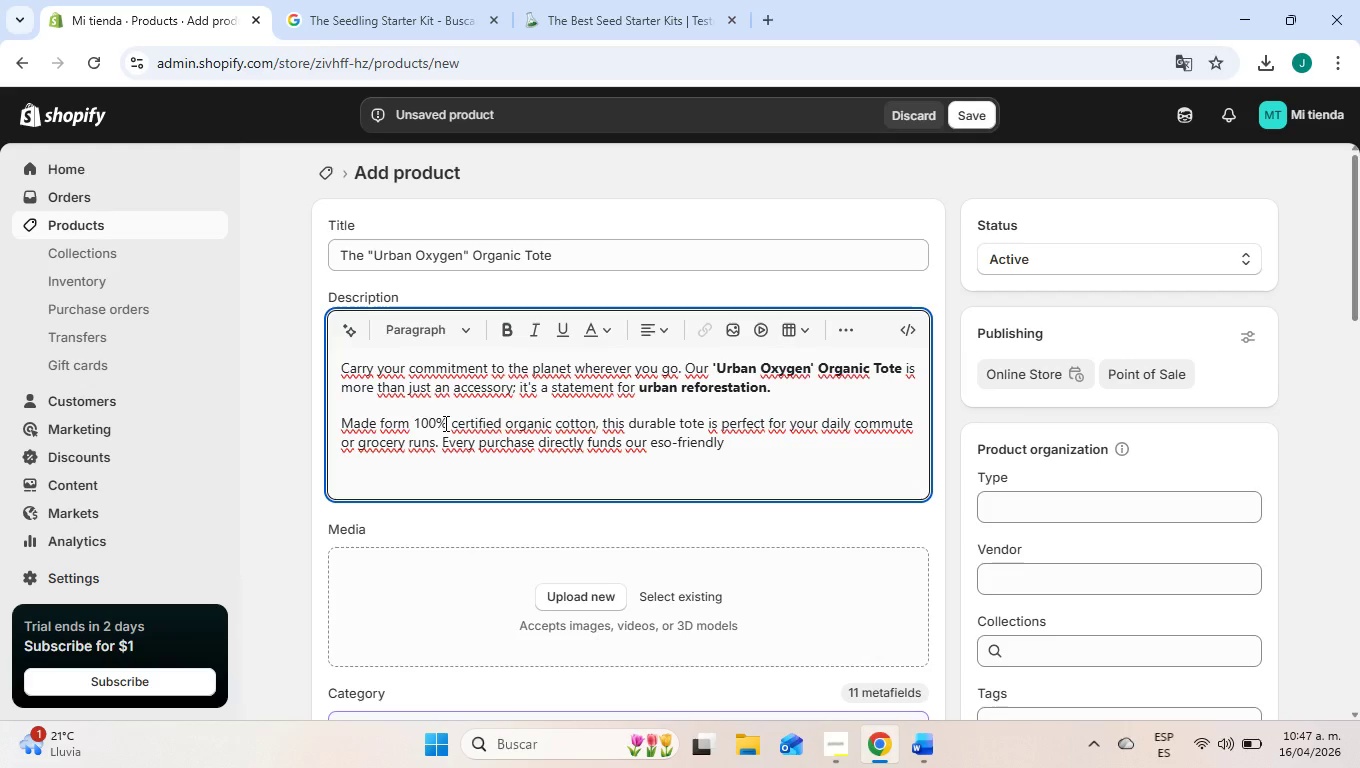 
key(ArrowRight)
 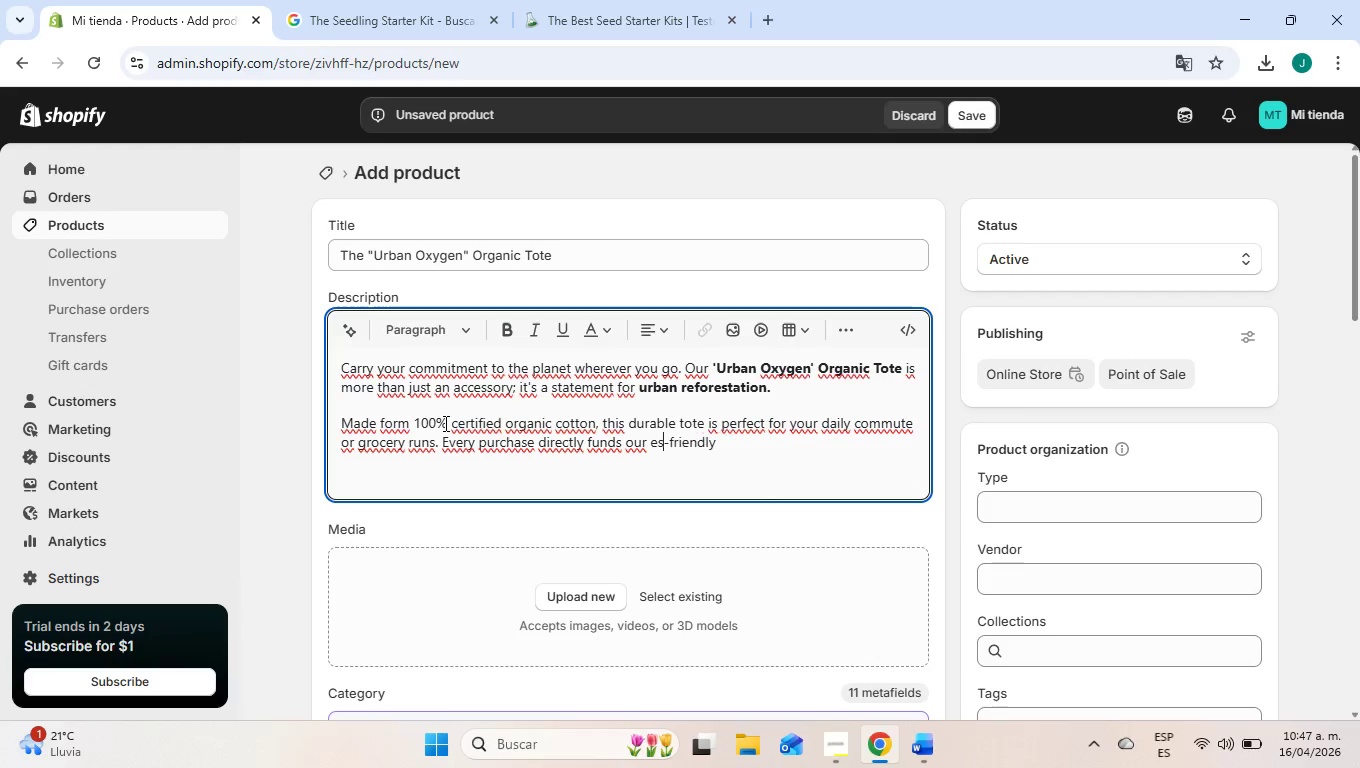 
key(Backspace)
key(Backspace)
type(co)
 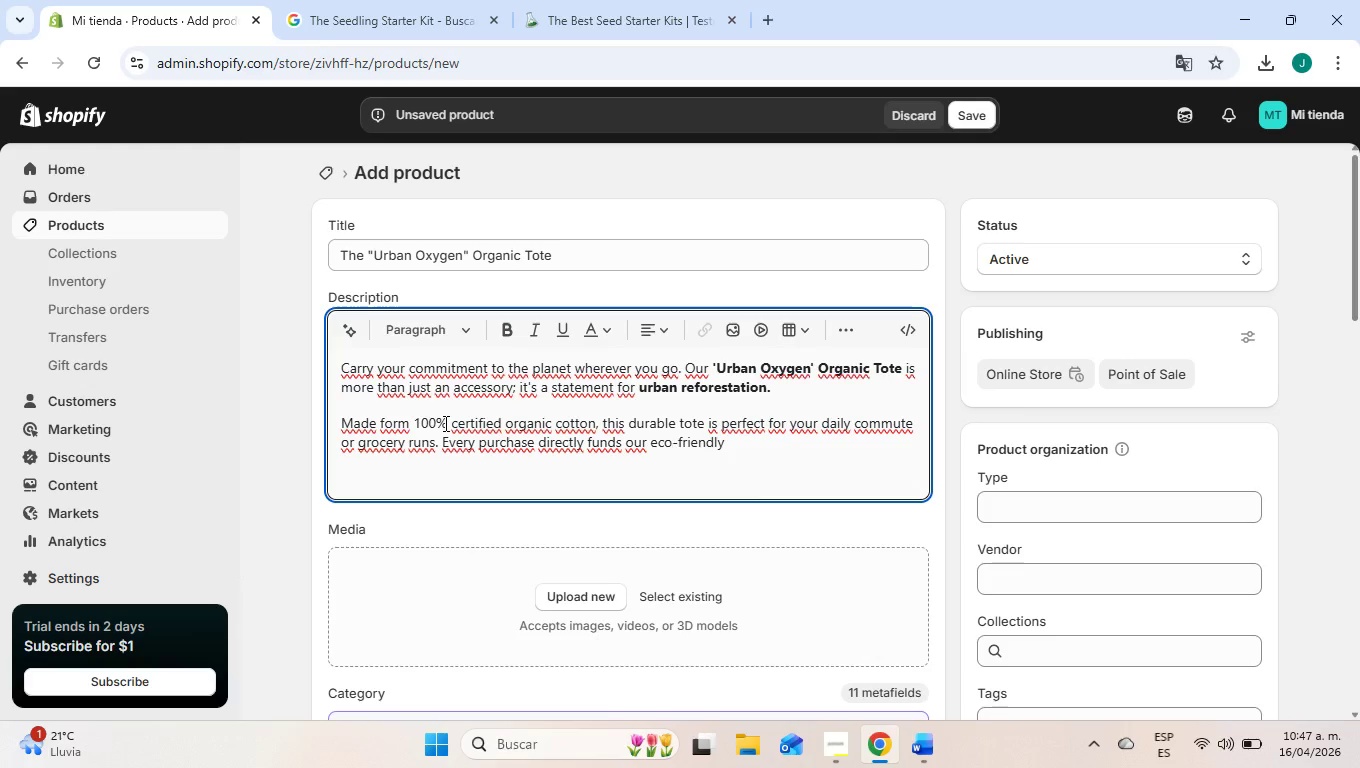 
key(ArrowLeft)
 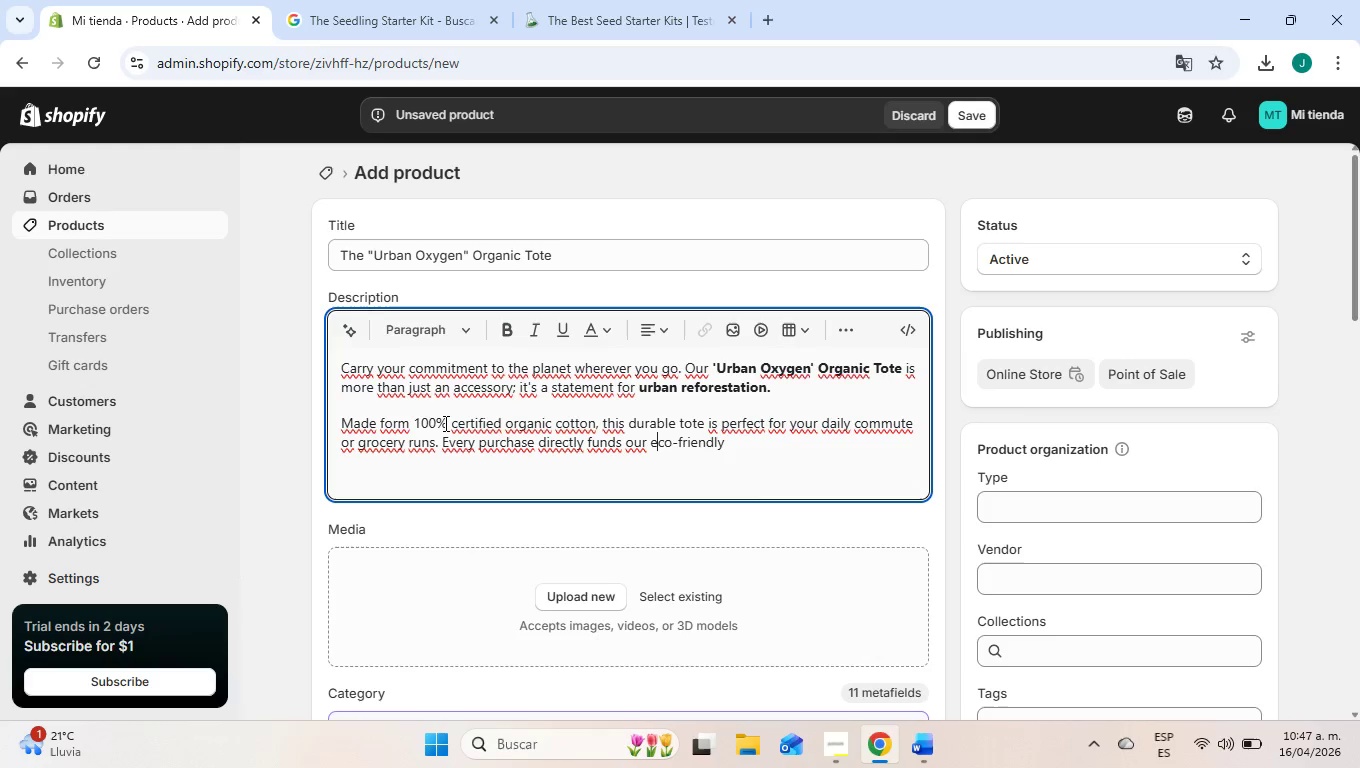 
key(ArrowLeft)
 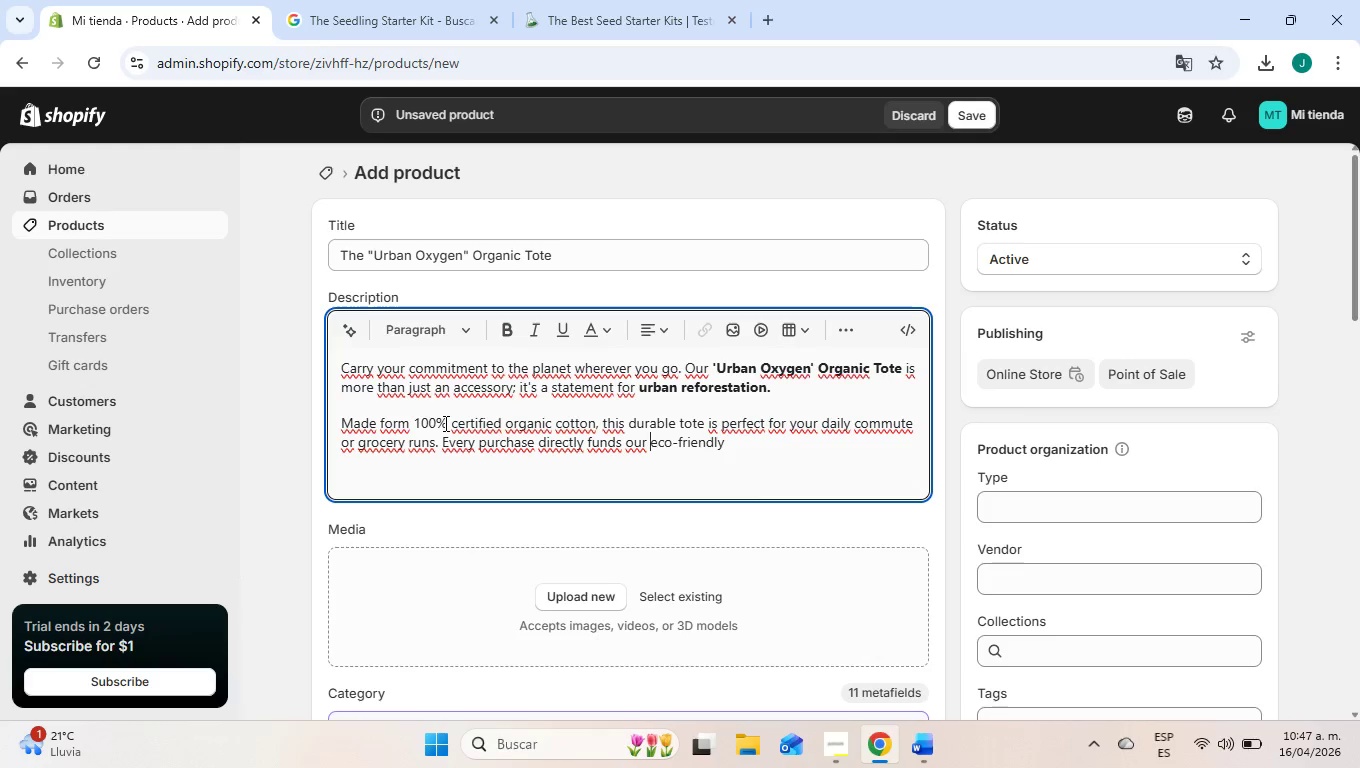 
key(ArrowLeft)
 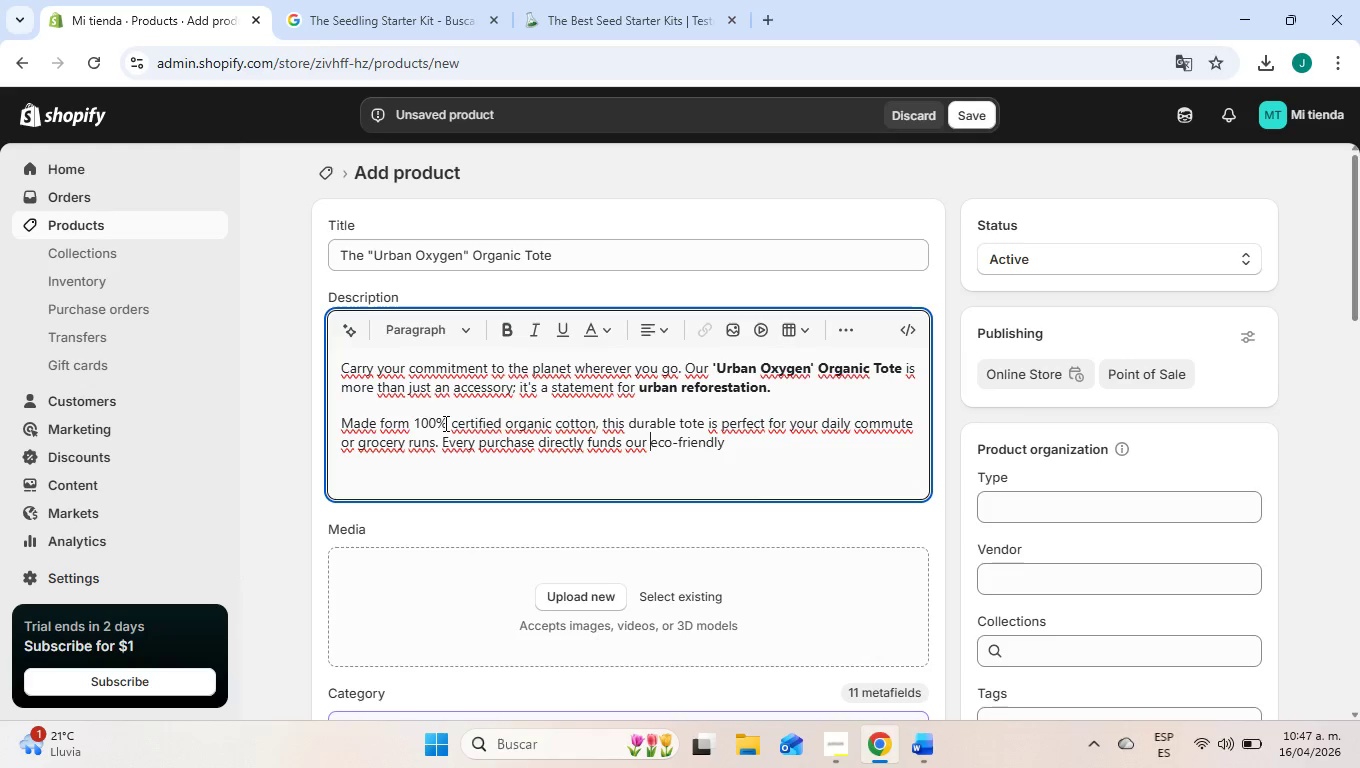 
hold_key(key=ShiftLeft, duration=1.75)
 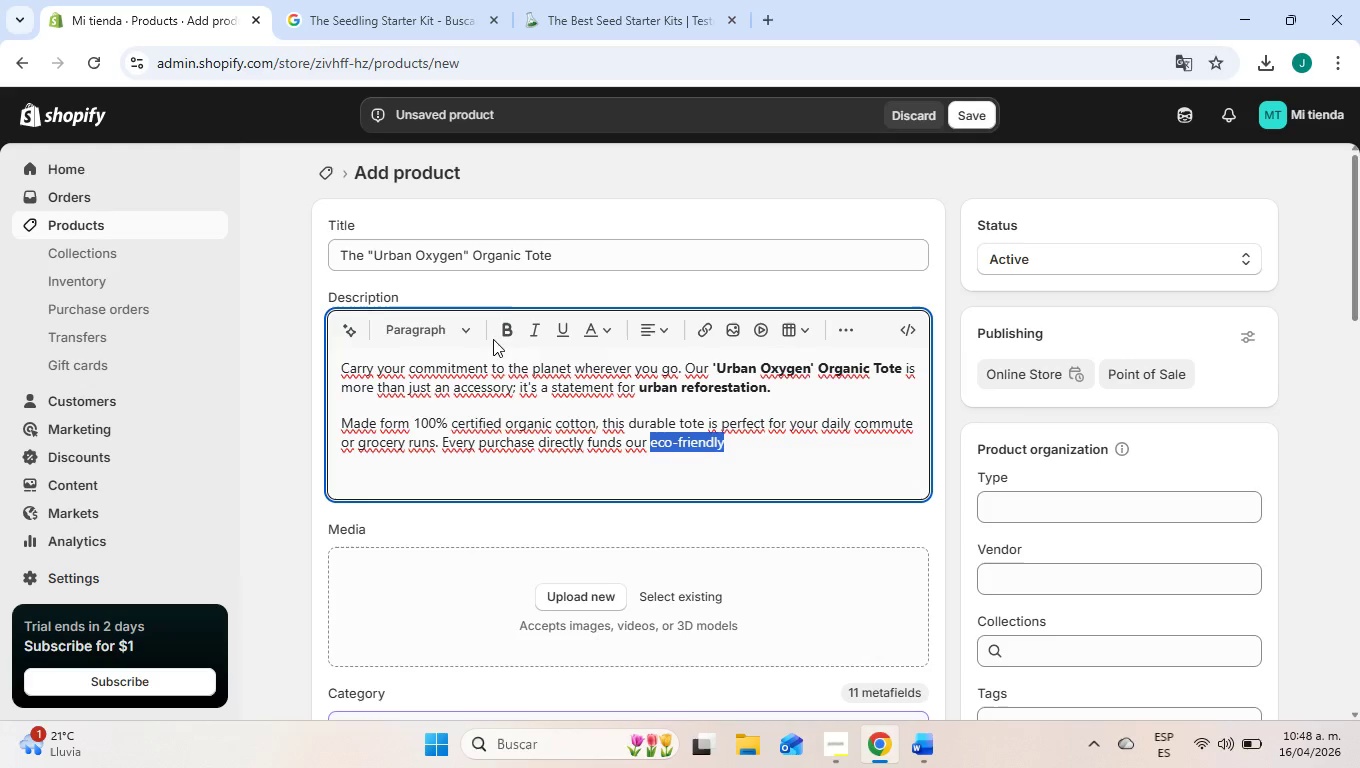 
hold_key(key=ArrowRight, duration=0.83)
 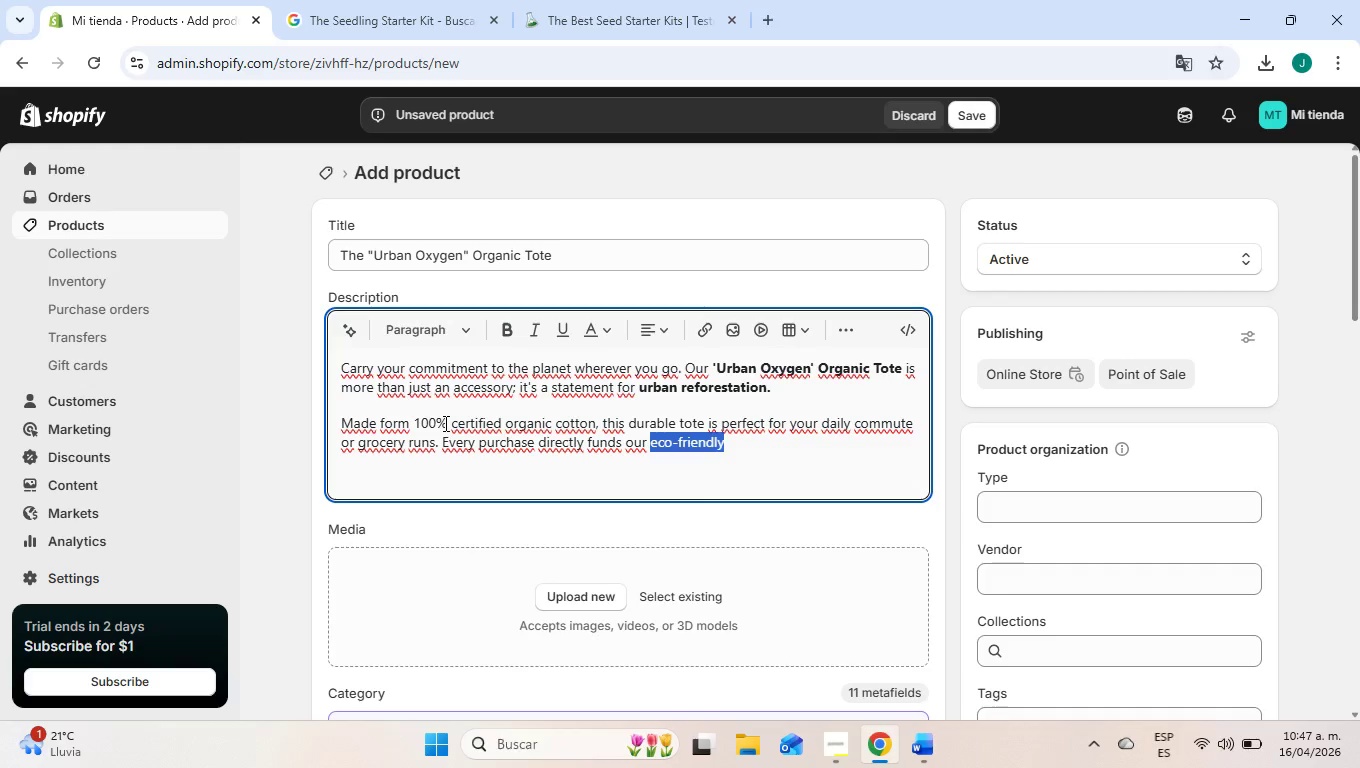 
left_click([508, 333])
 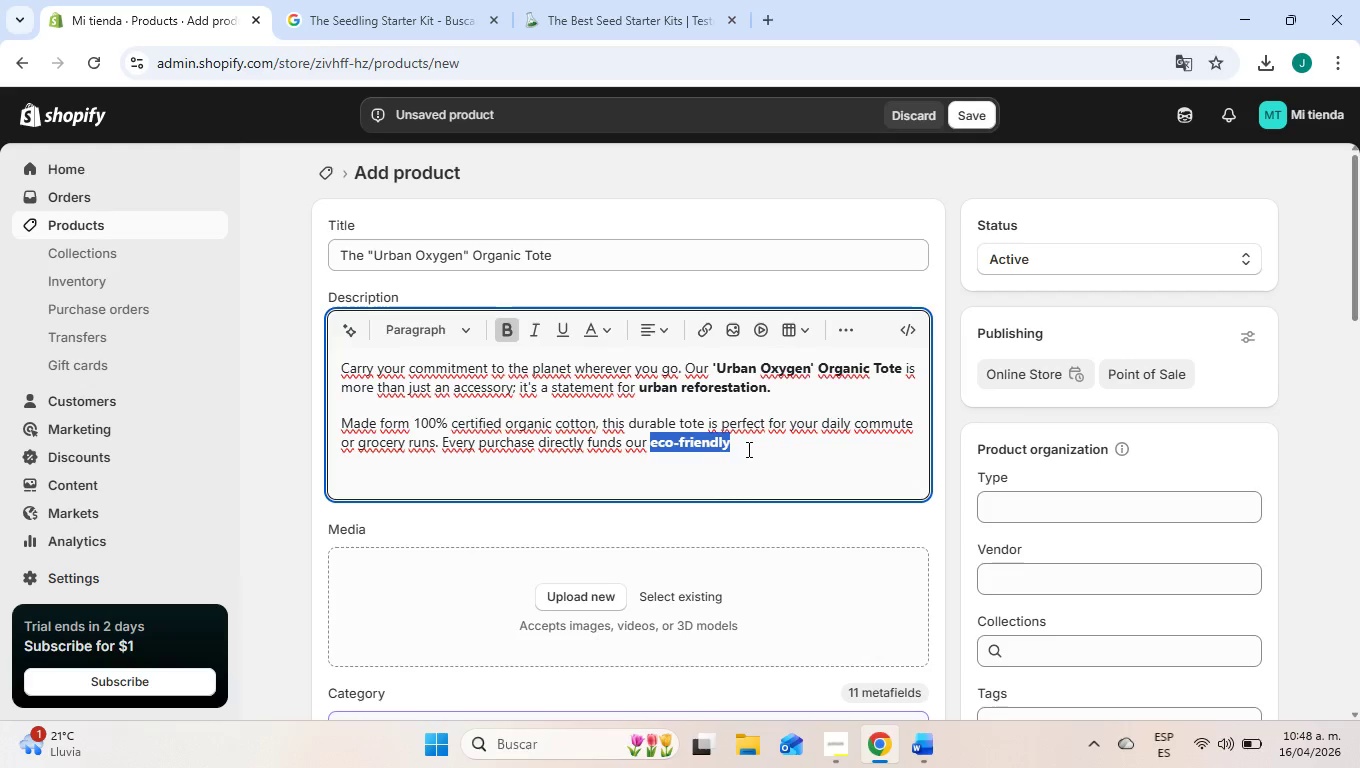 
left_click([749, 450])
 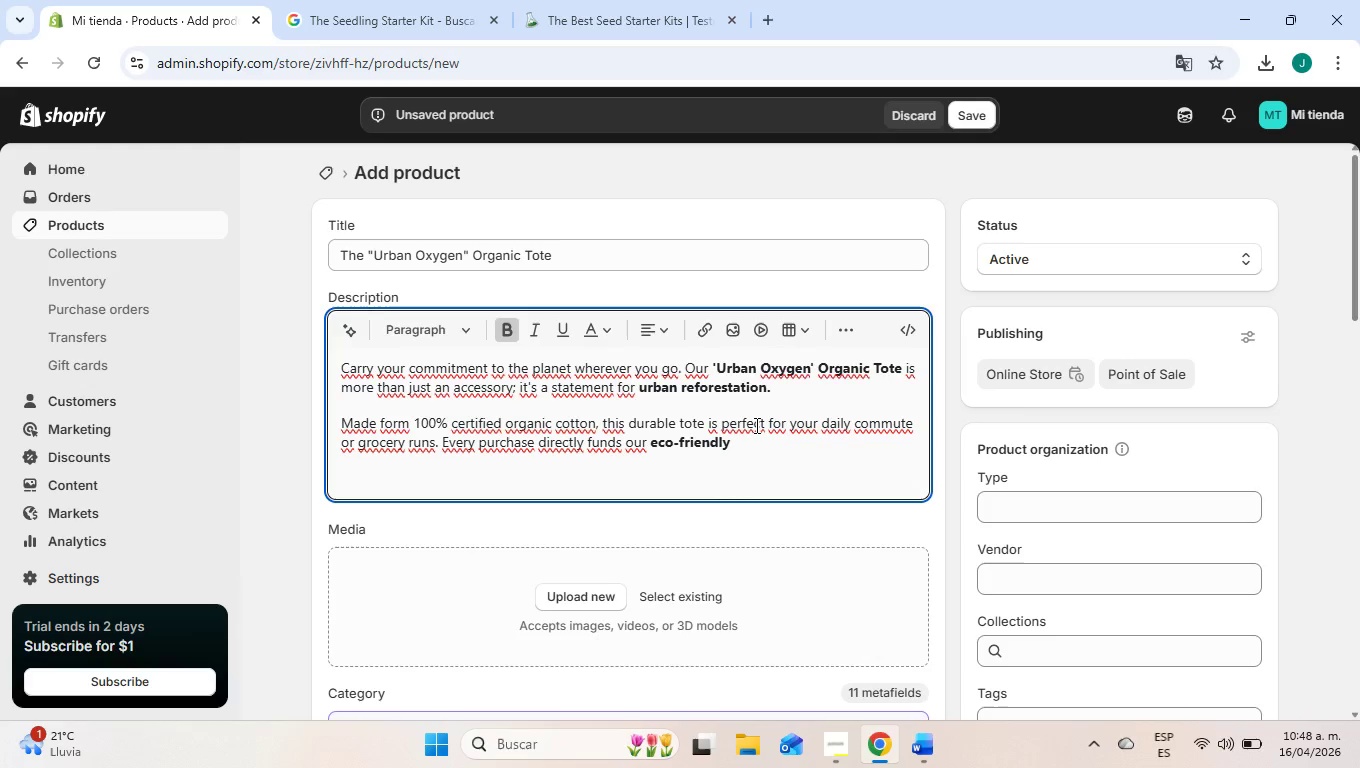 
type( community)
 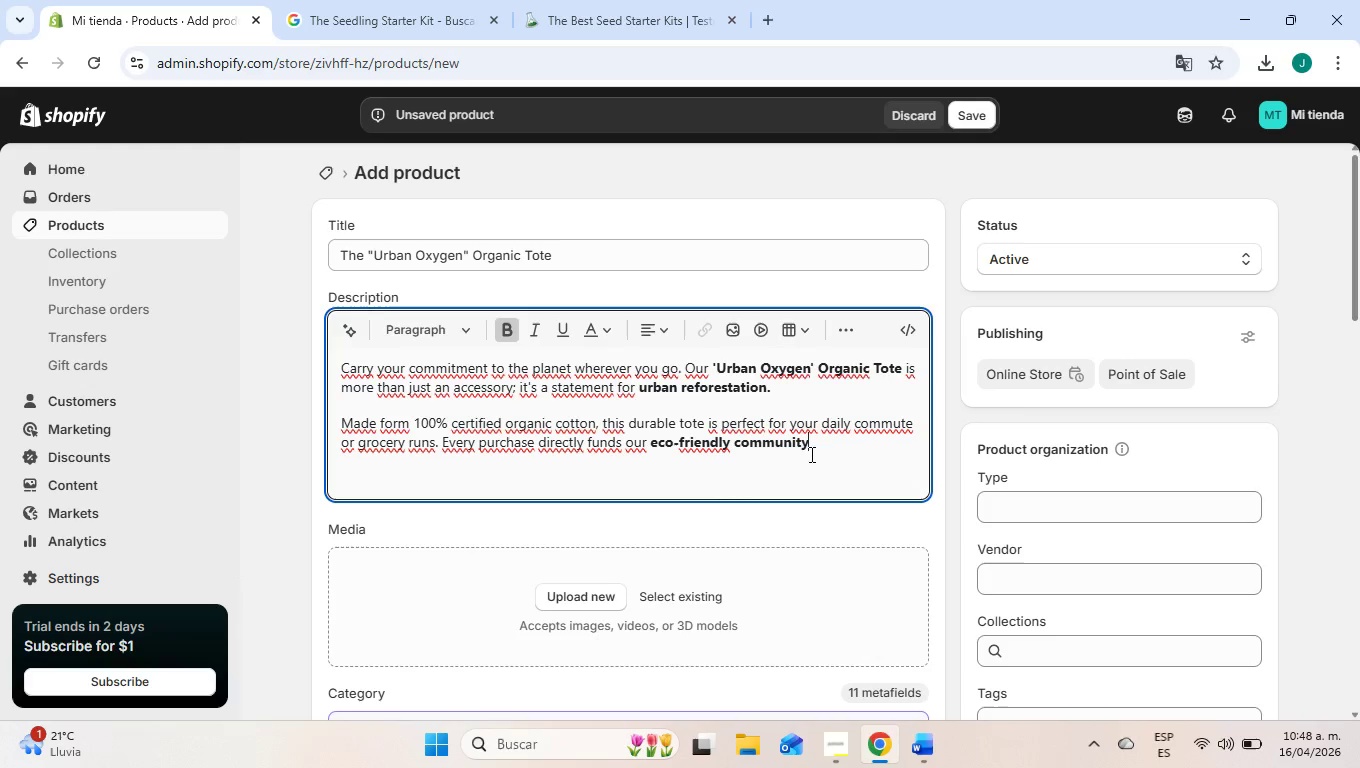 
left_click_drag(start_coordinate=[815, 444], to_coordinate=[733, 440])
 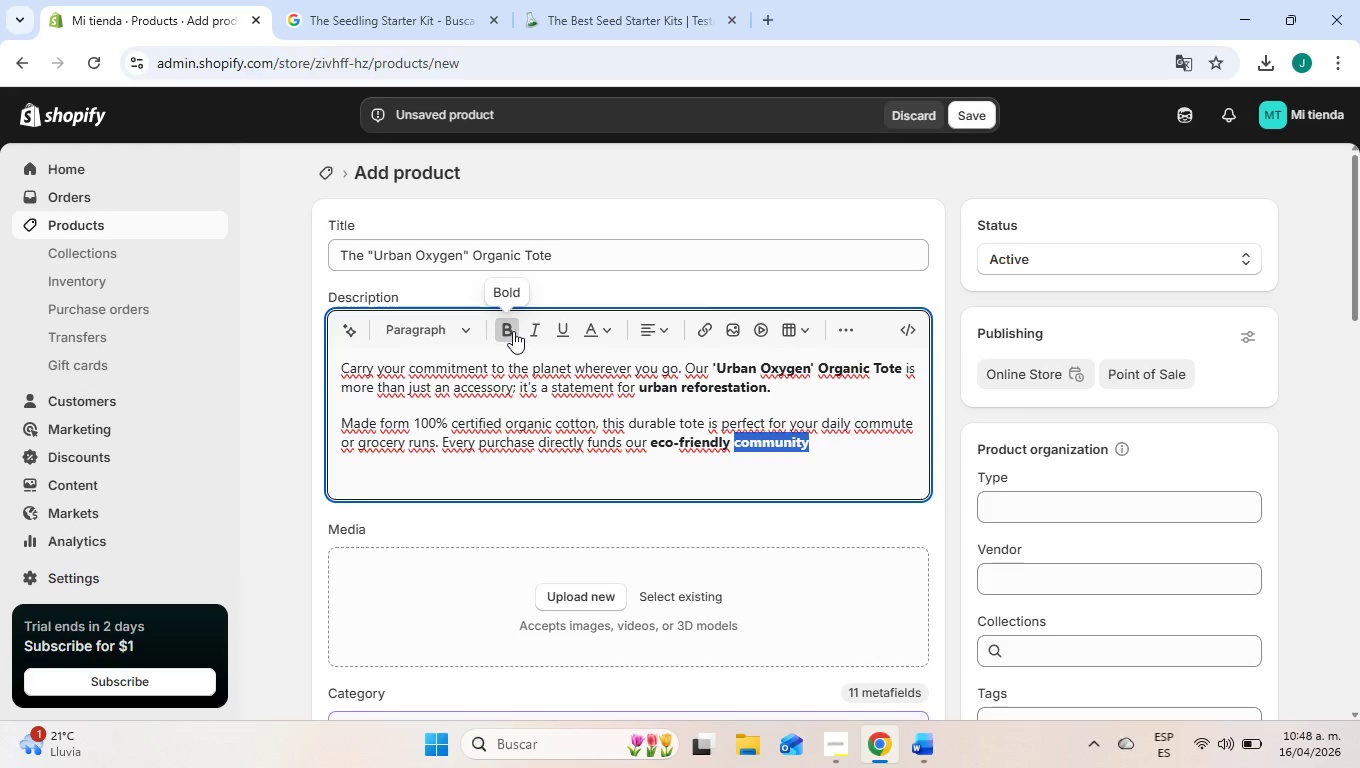 
left_click([513, 331])
 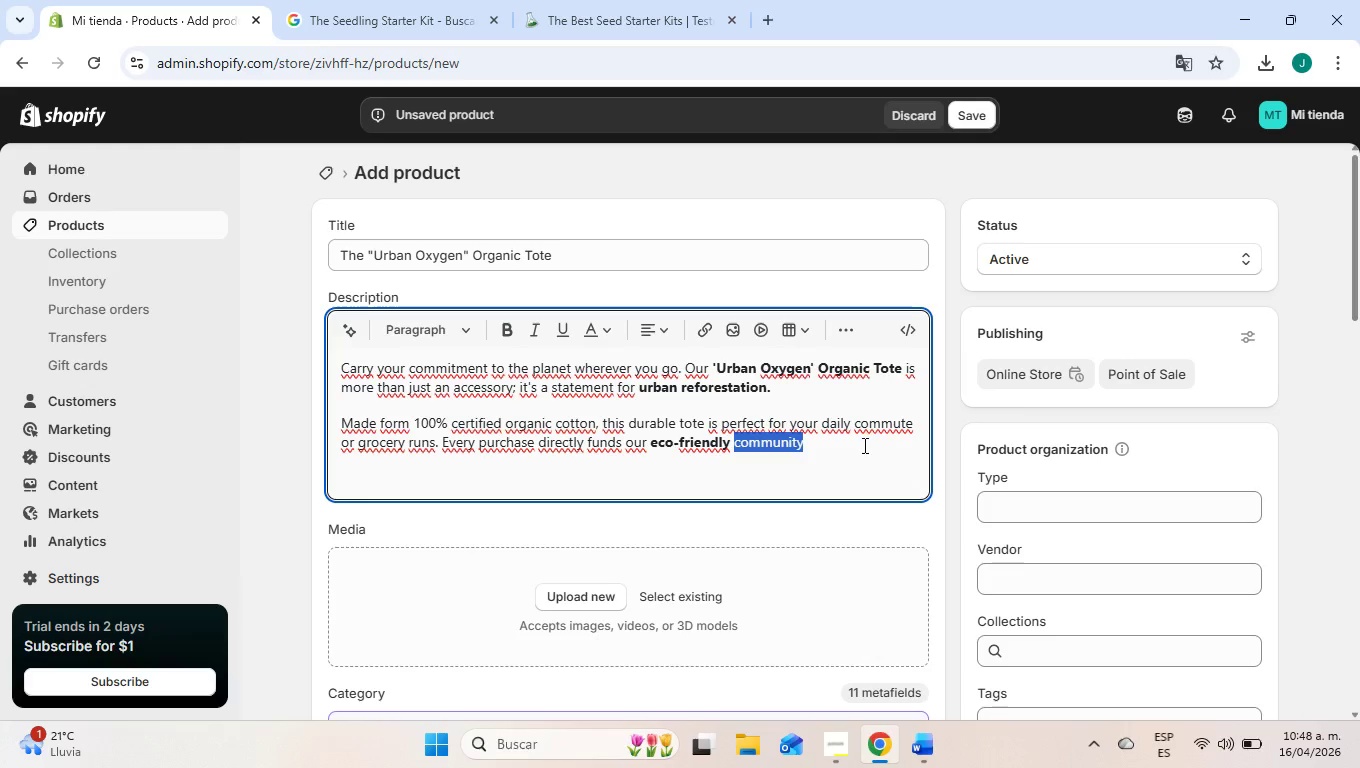 
left_click([863, 445])
 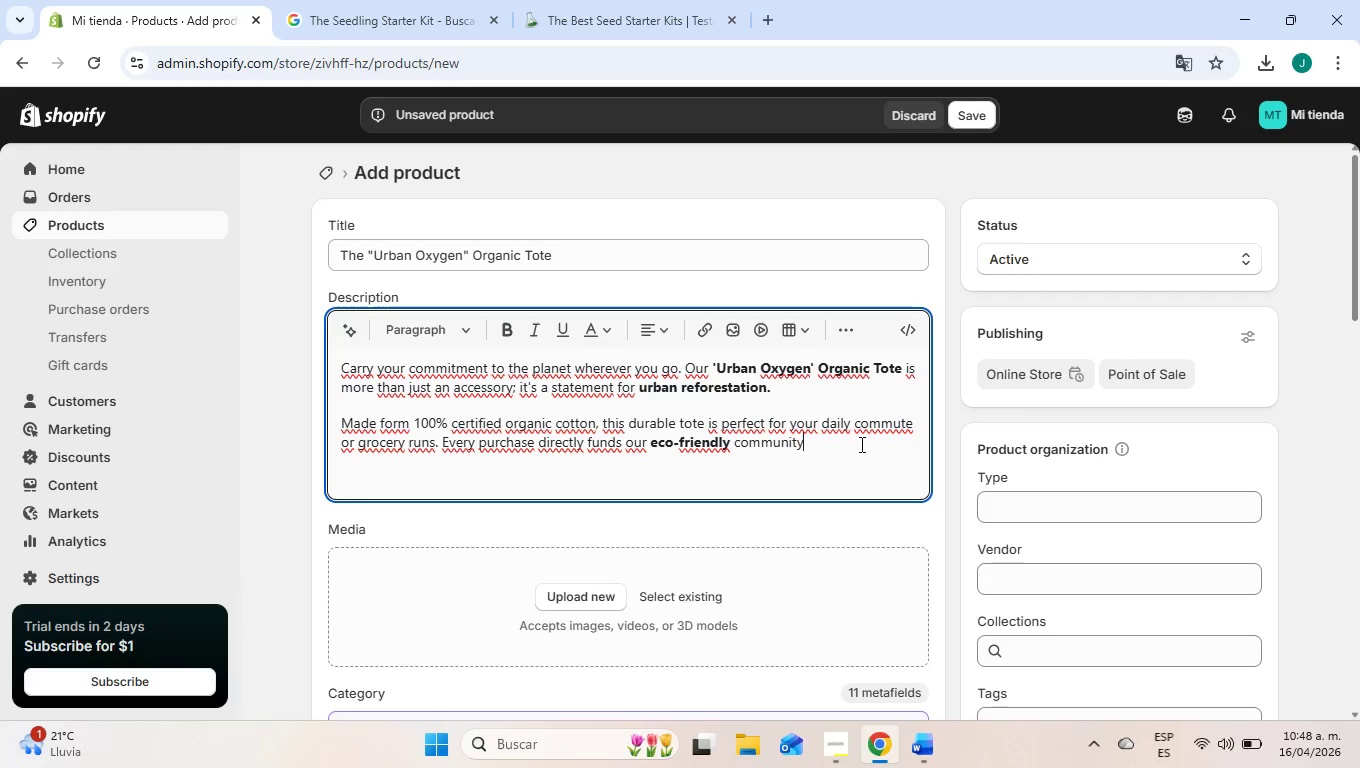 
type( initiatives to brig)
key(Backspace)
type(ng more green spaces to our cities)
 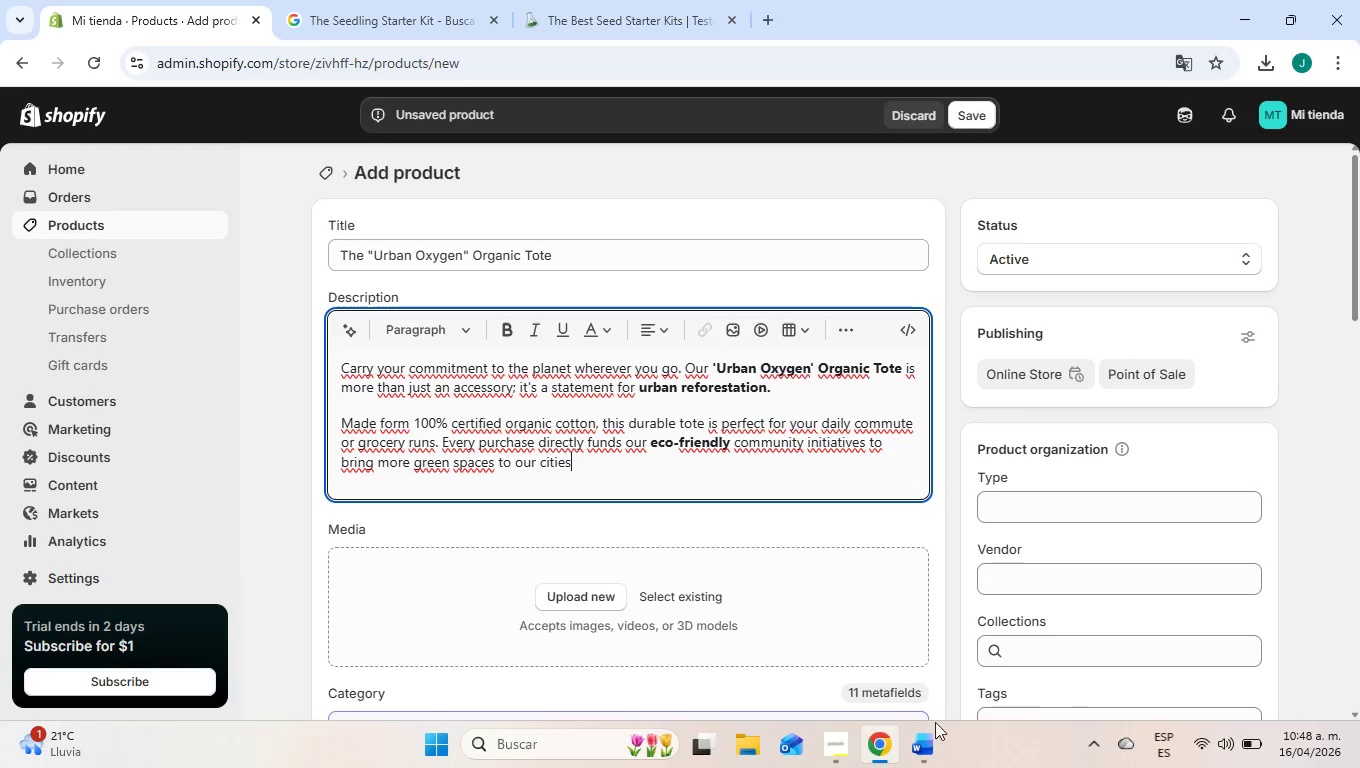 
left_click([846, 739])